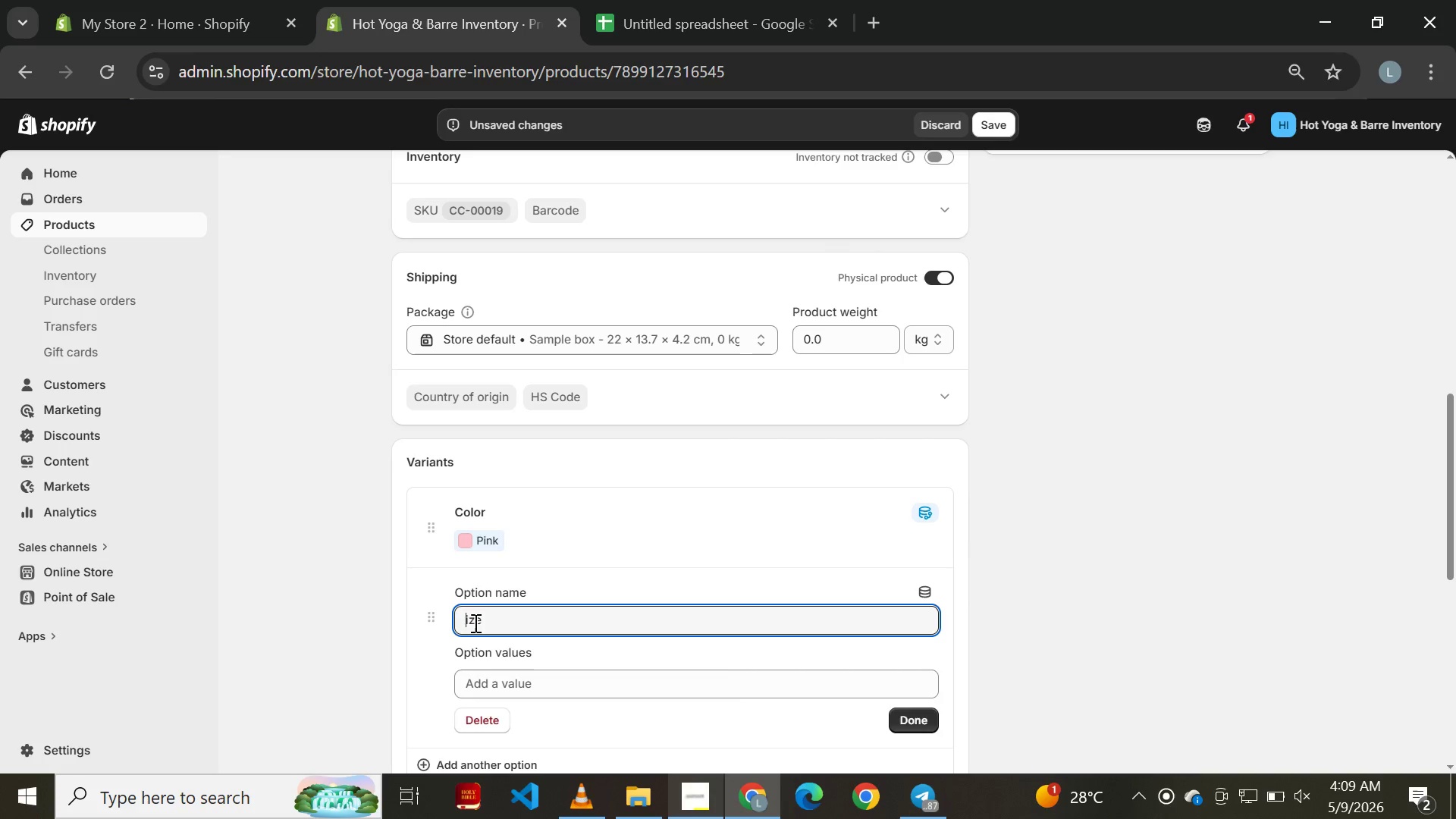 
key(CapsLock)
 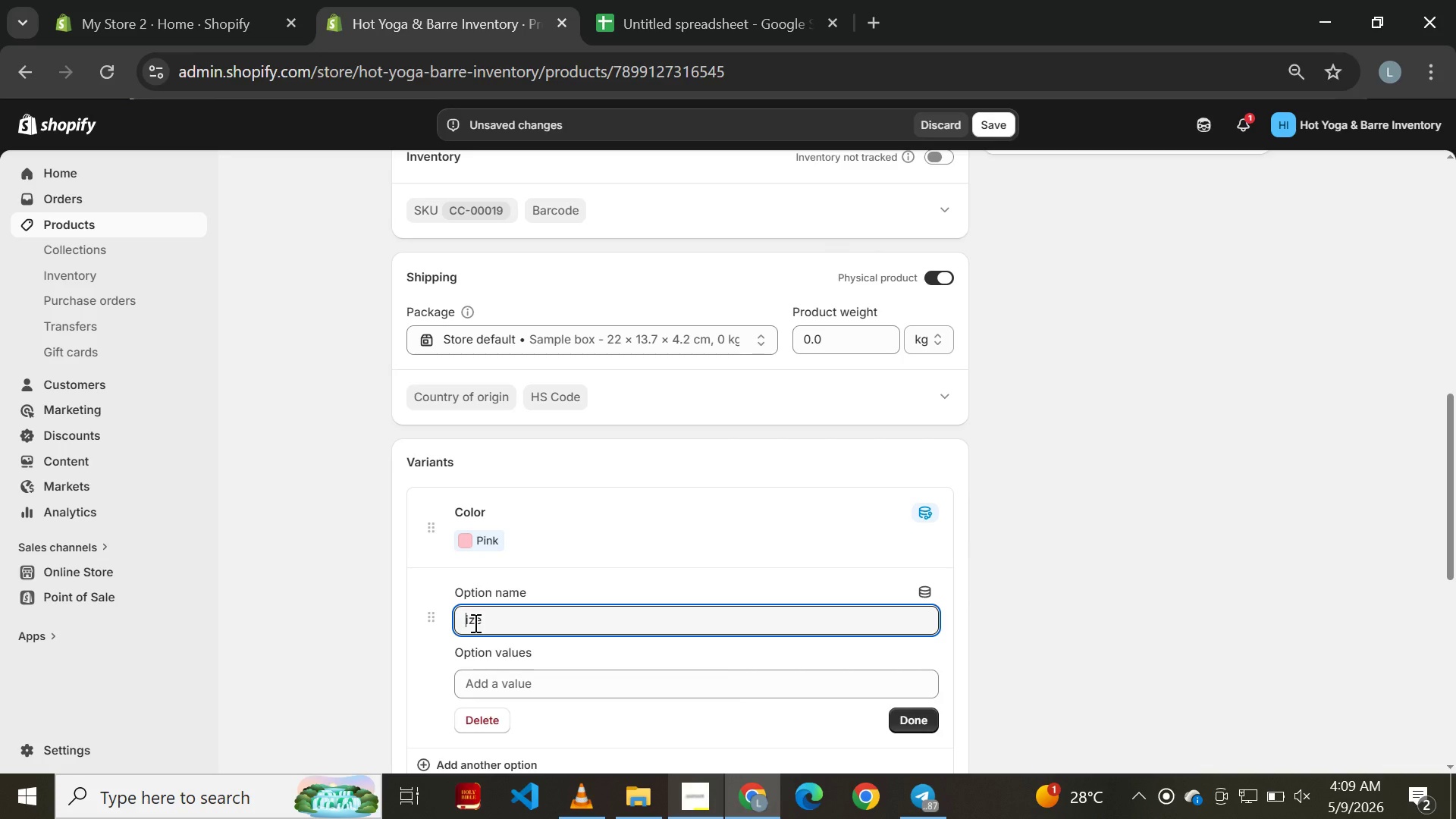 
key(S)
 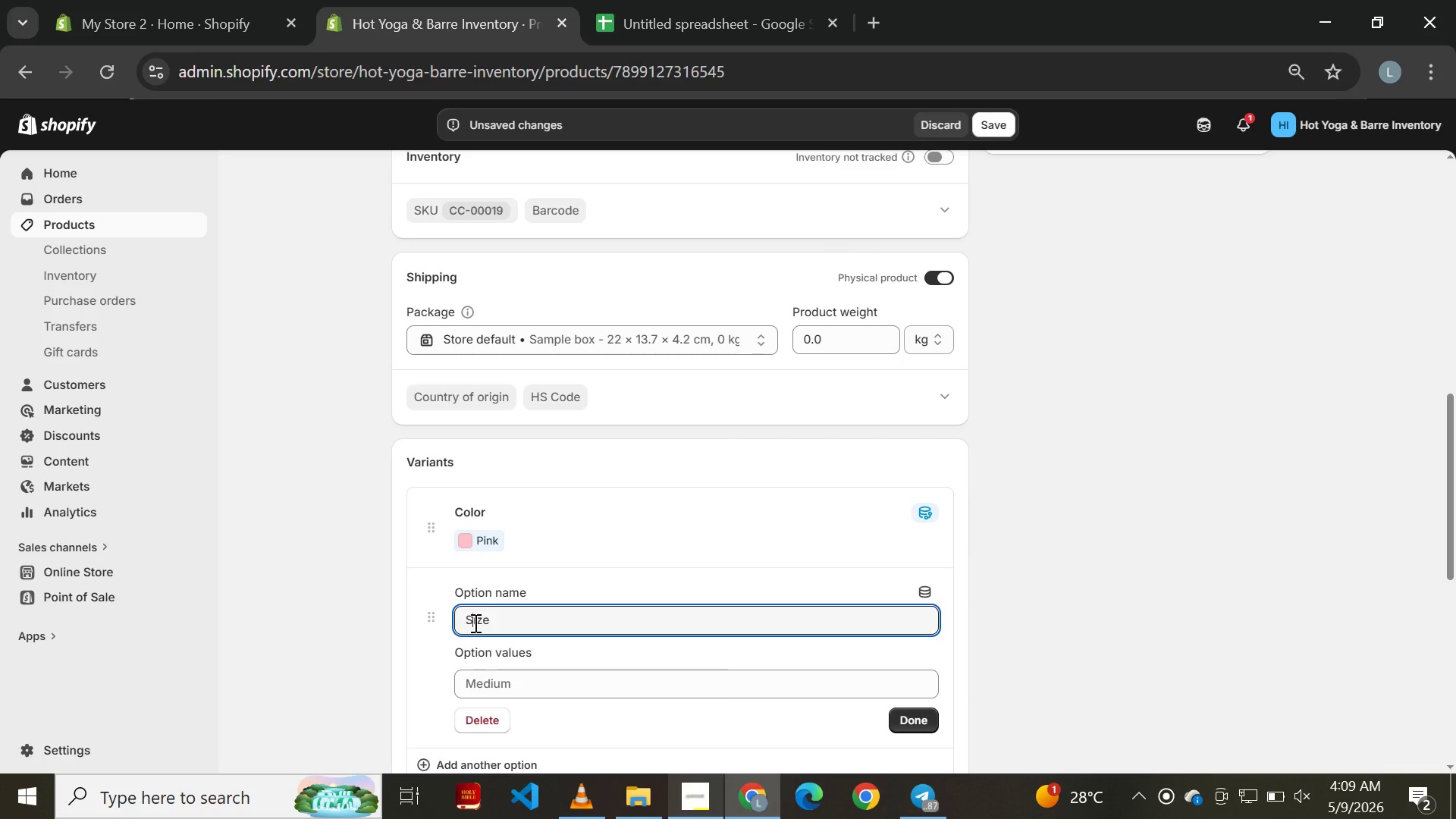 
key(CapsLock)
 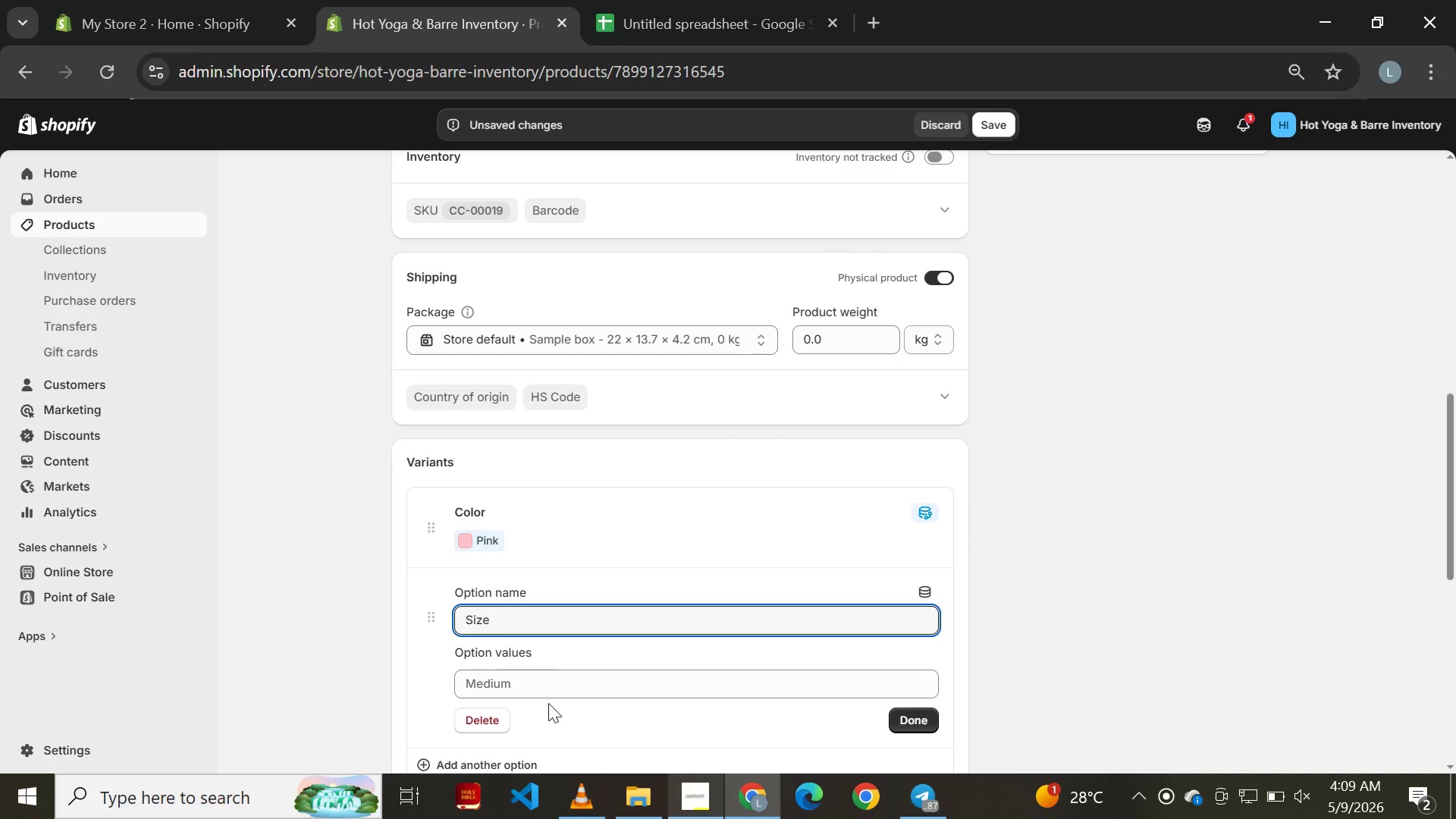 
left_click([566, 681])
 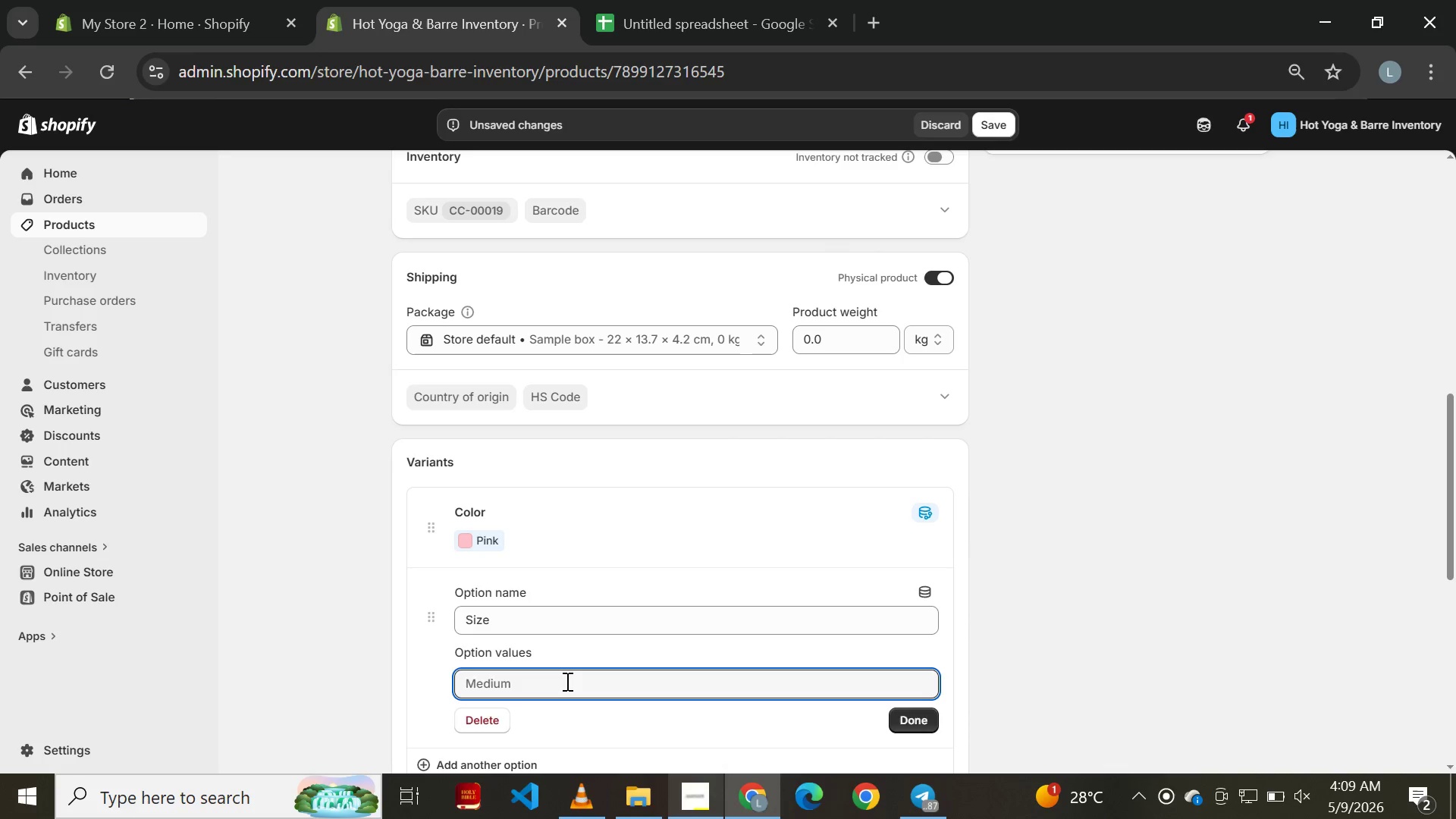 
type(Medium)
 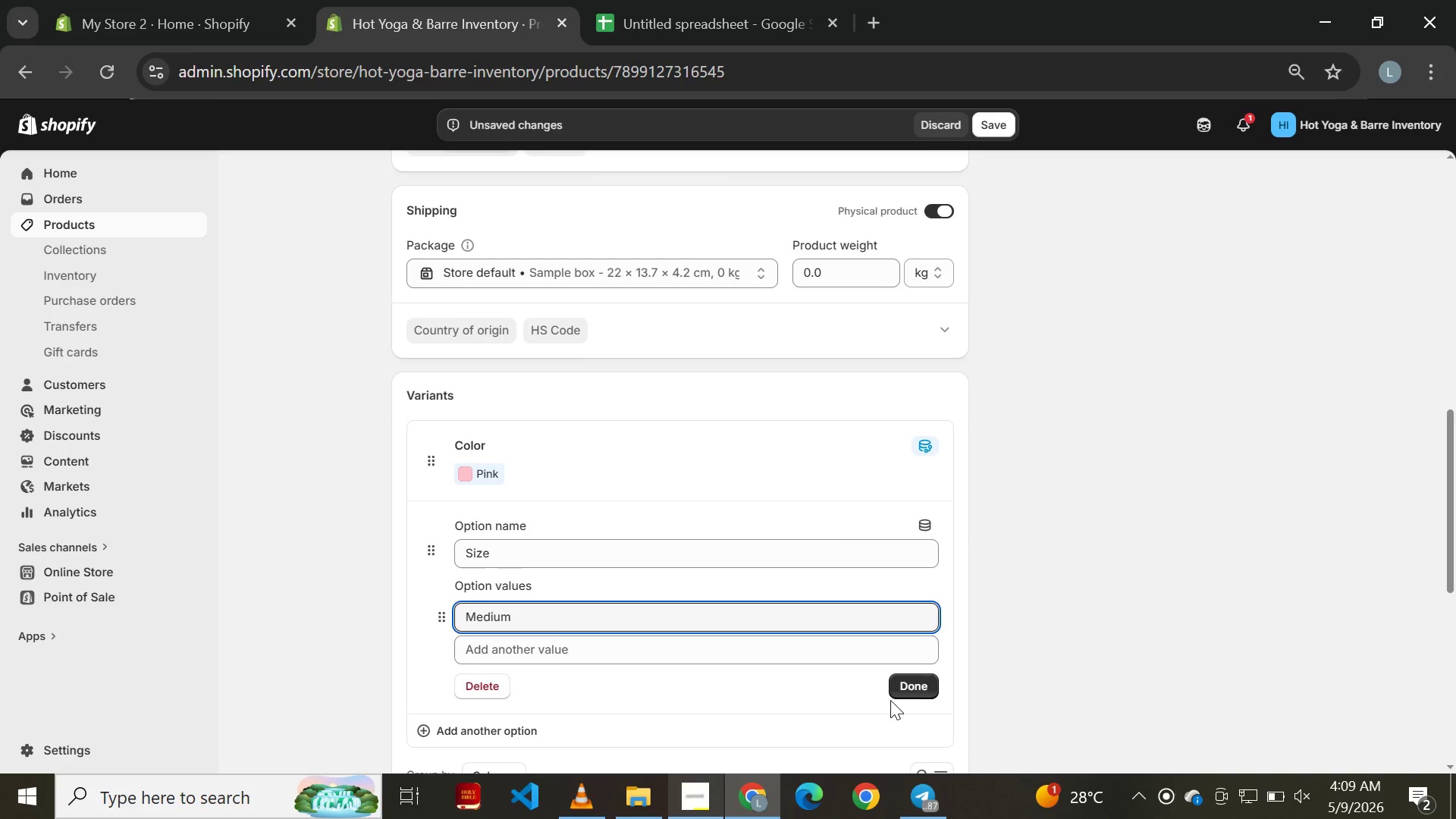 
left_click([900, 695])
 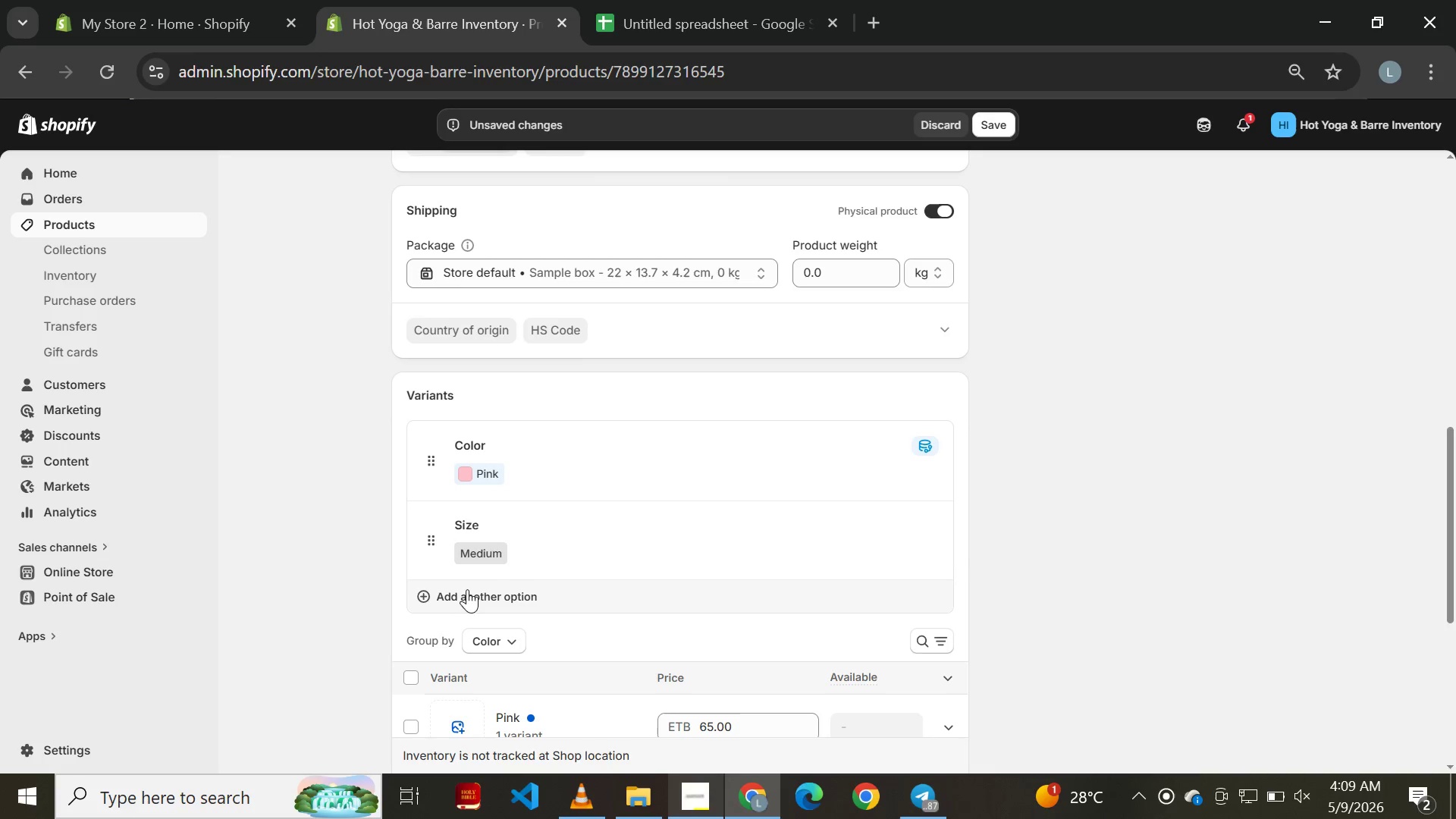 
left_click([447, 588])
 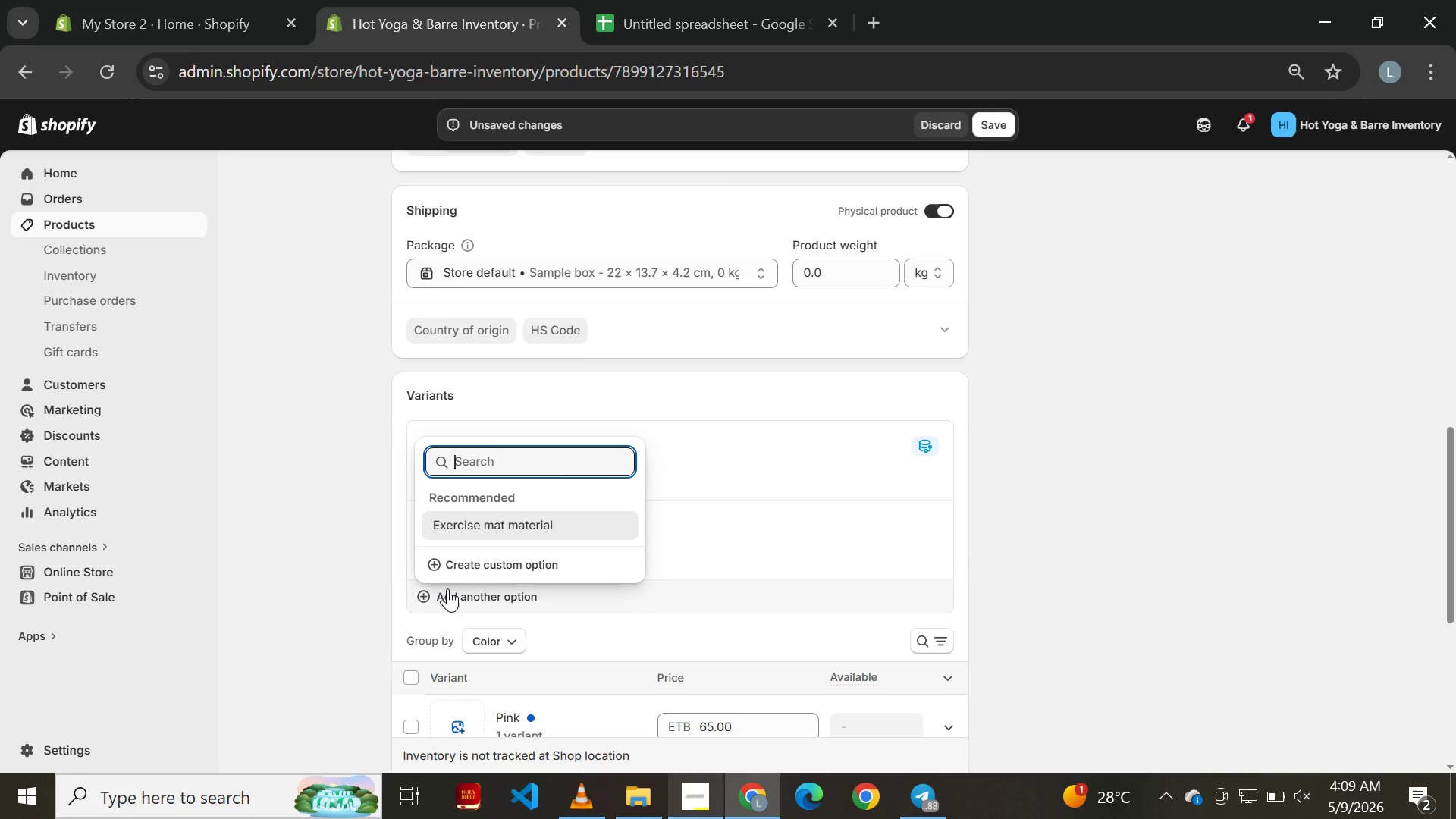 
key(CapsLock)
 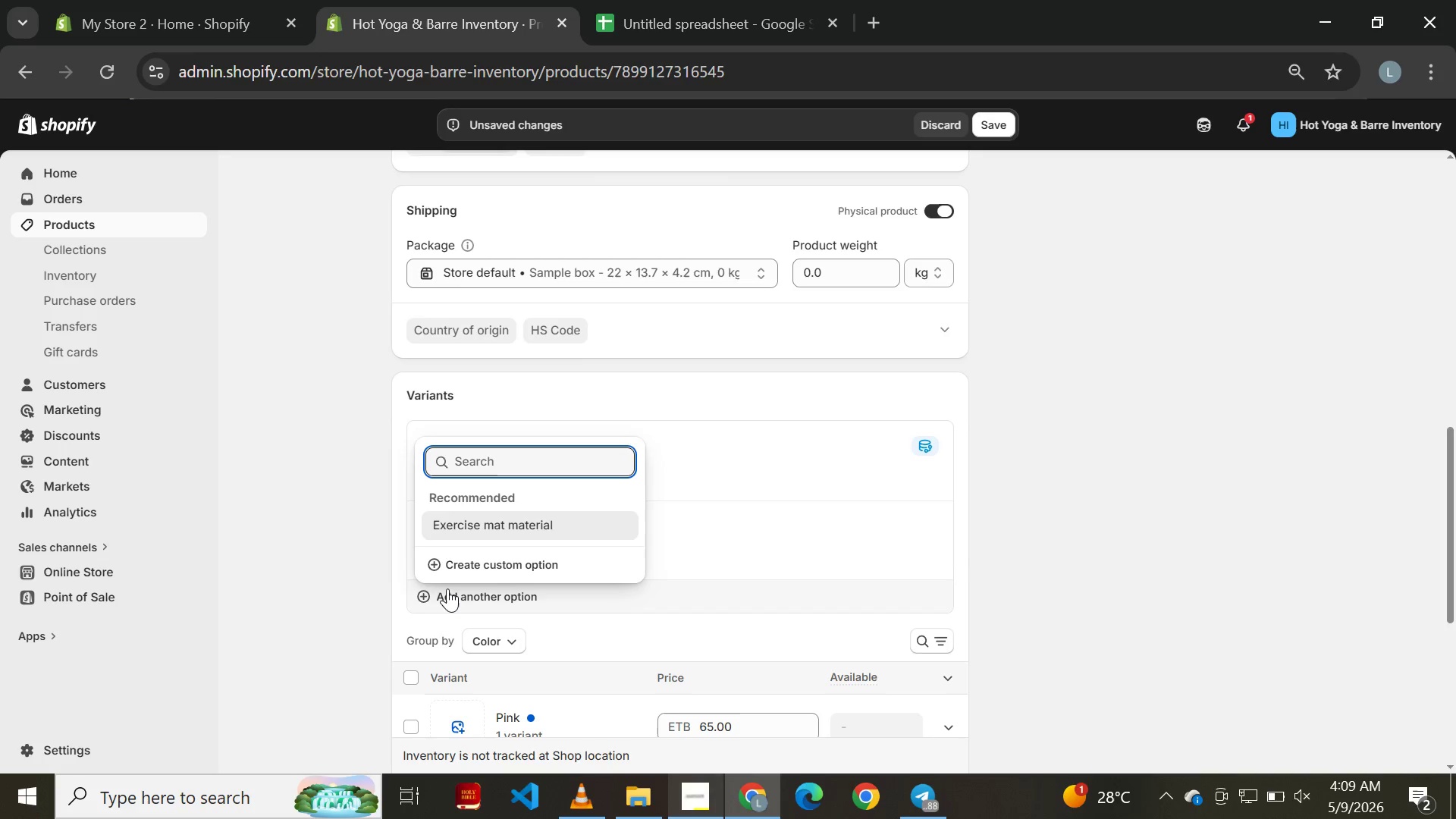 
key(G)
 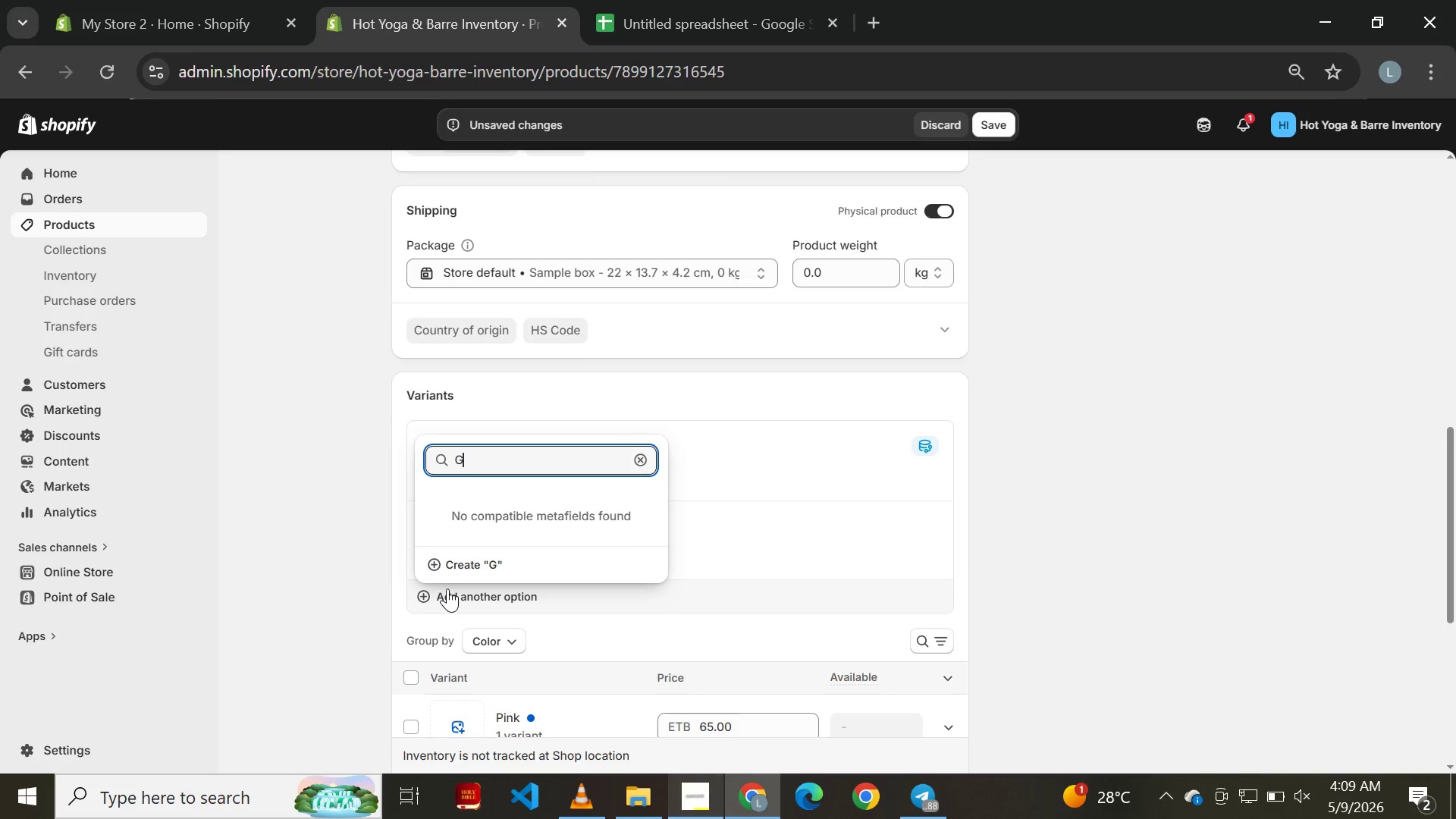 
key(CapsLock)
 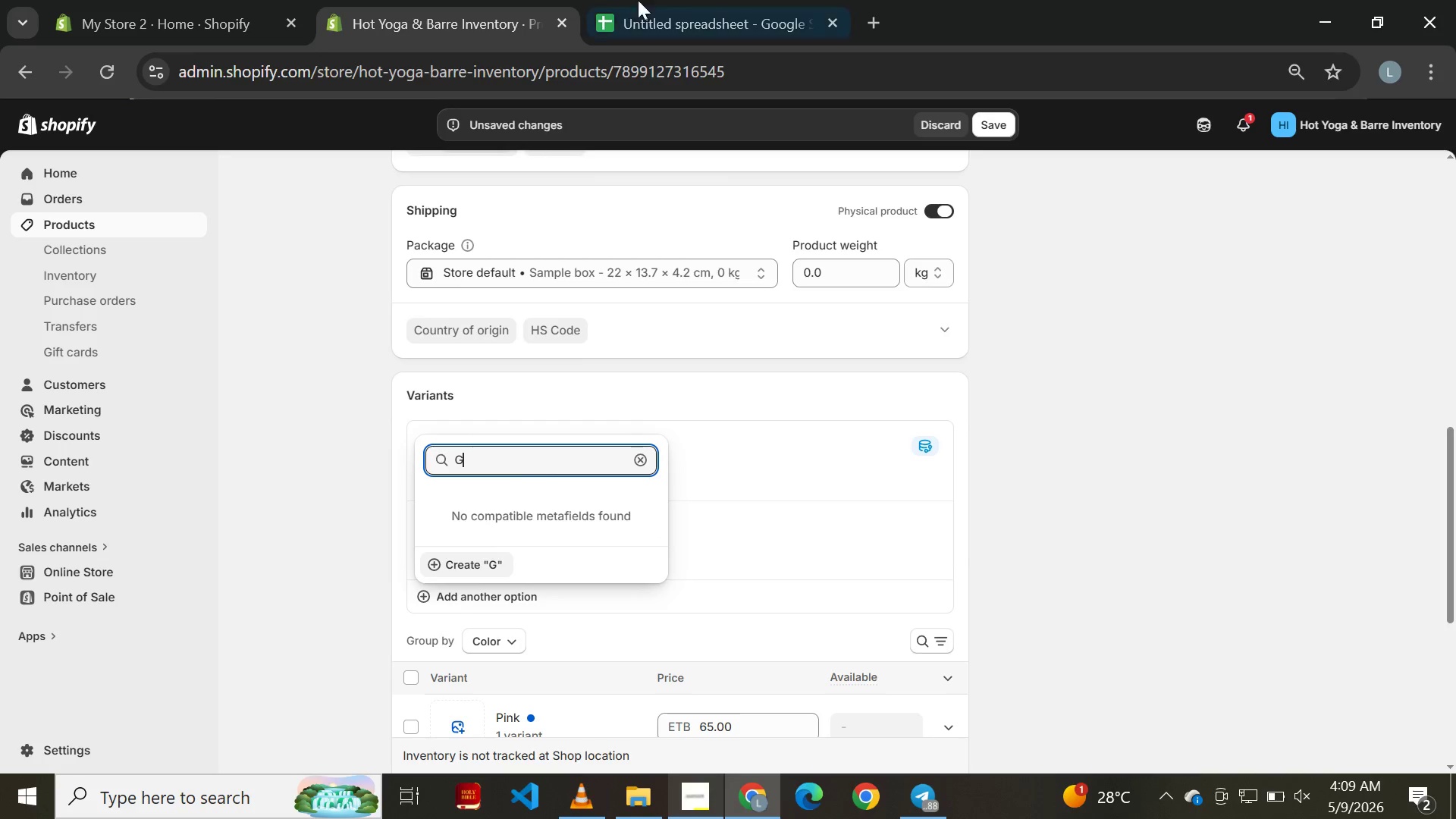 
left_click([673, 0])
 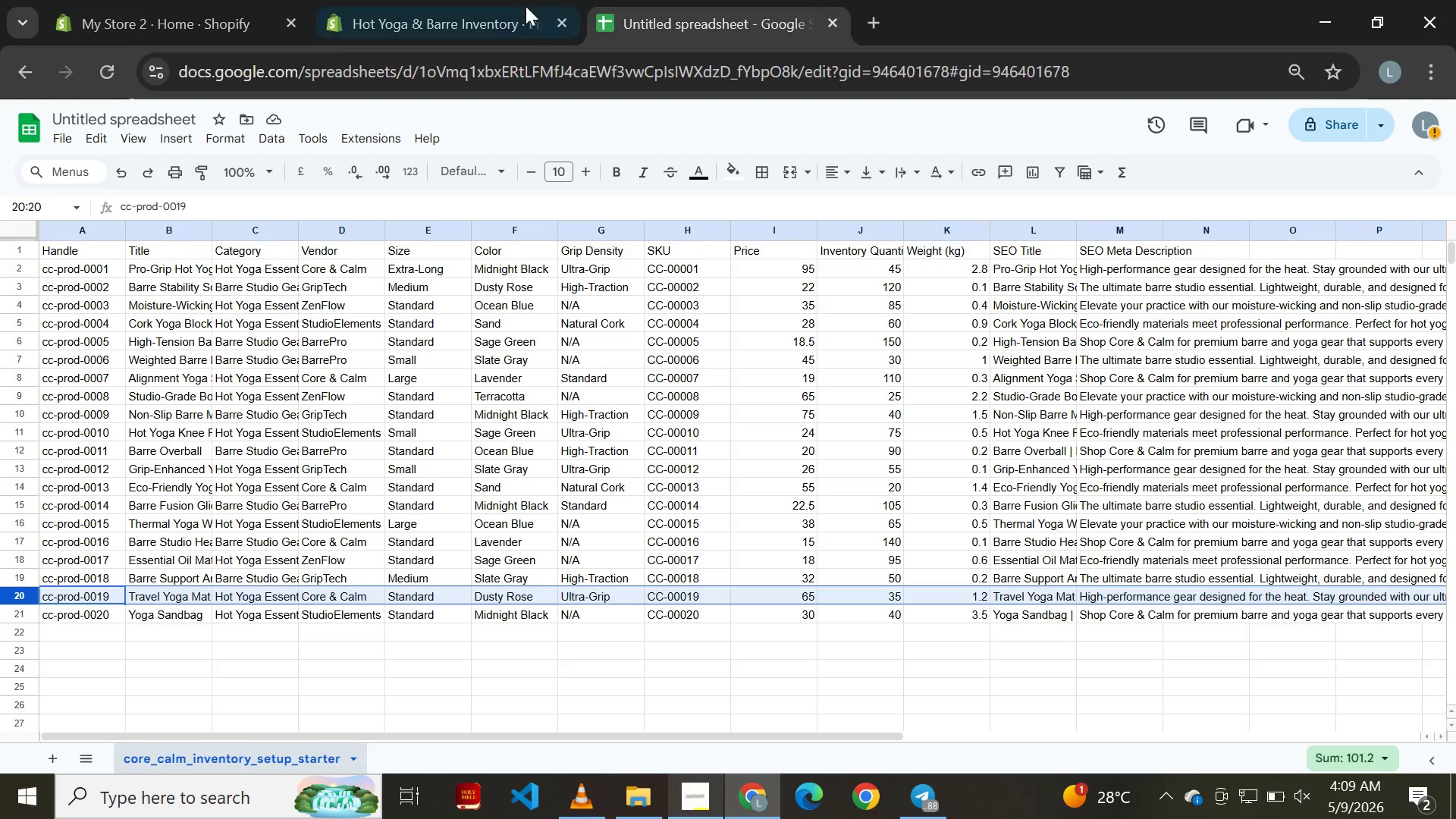 
left_click([475, 11])
 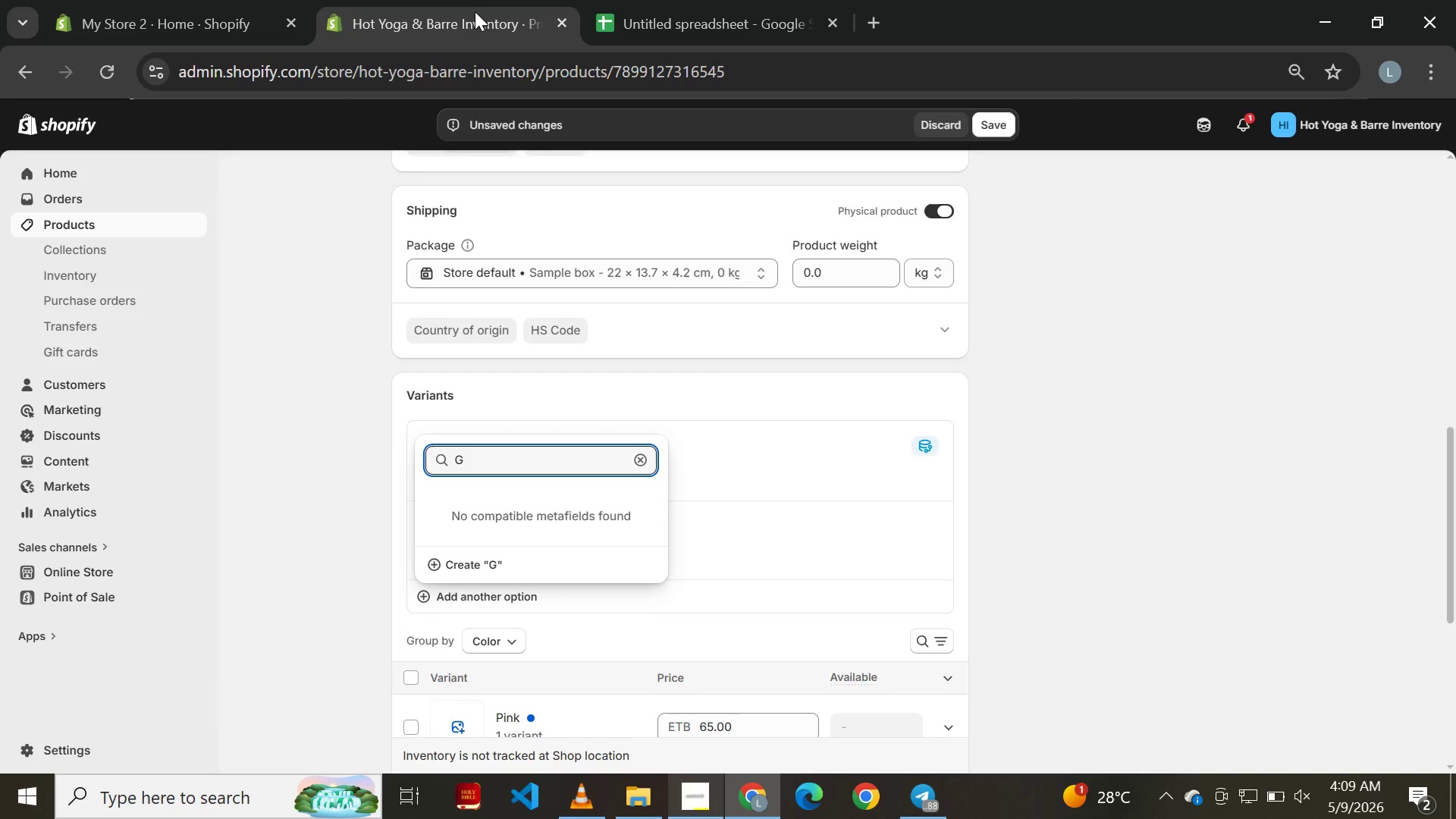 
type(rip Density)
 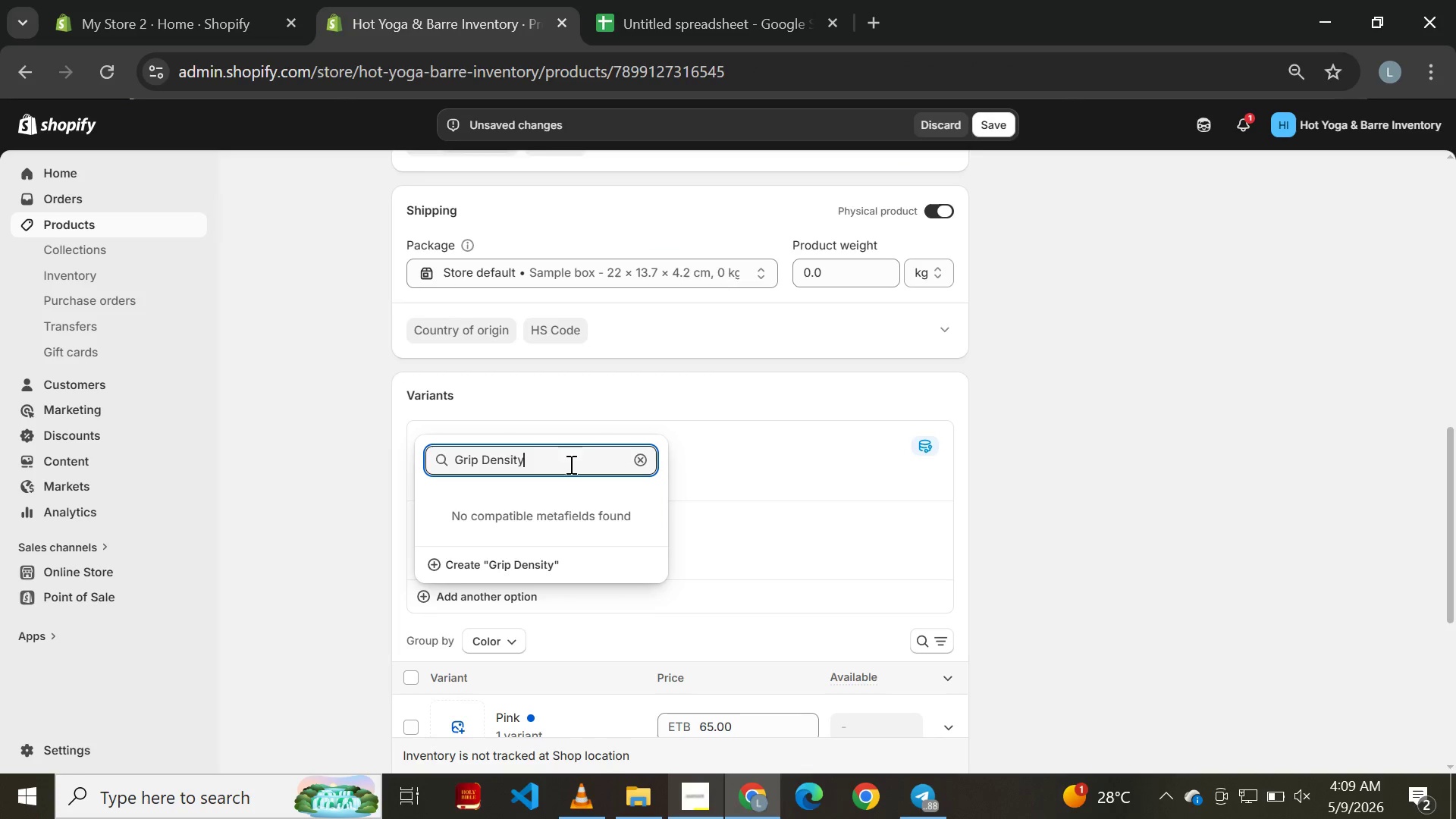 
left_click([494, 556])
 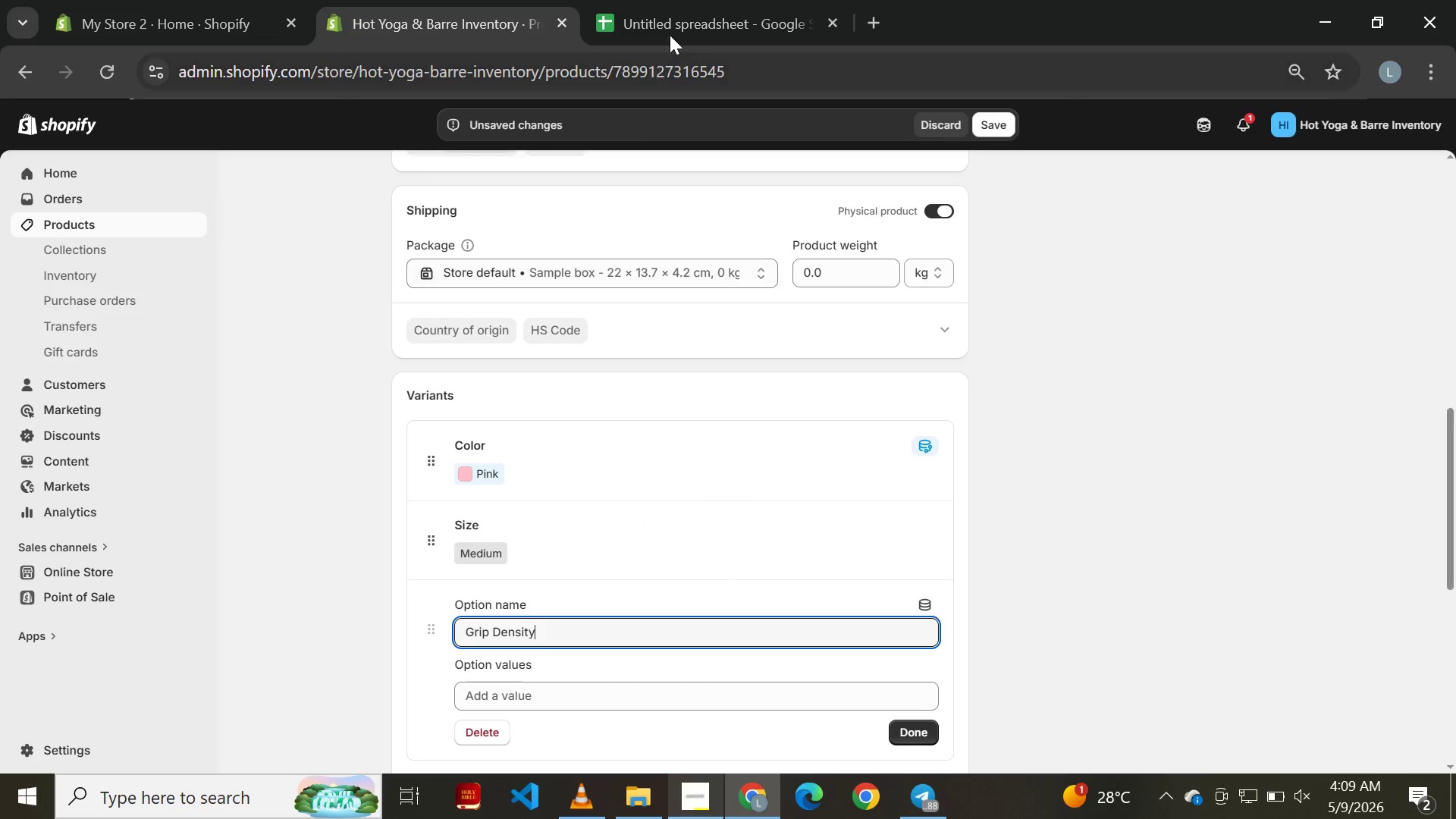 
left_click([690, 0])
 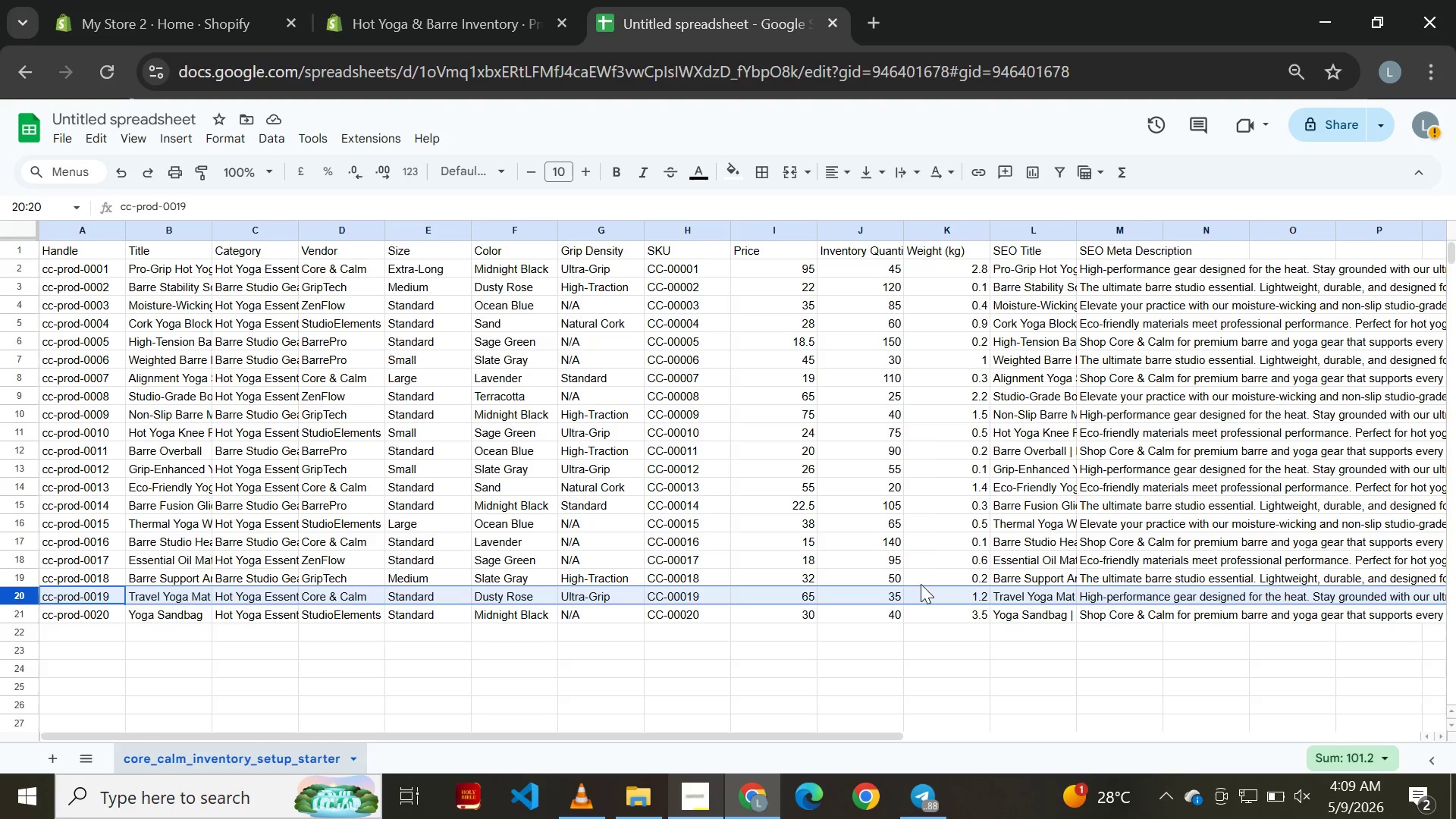 
double_click([923, 589])
 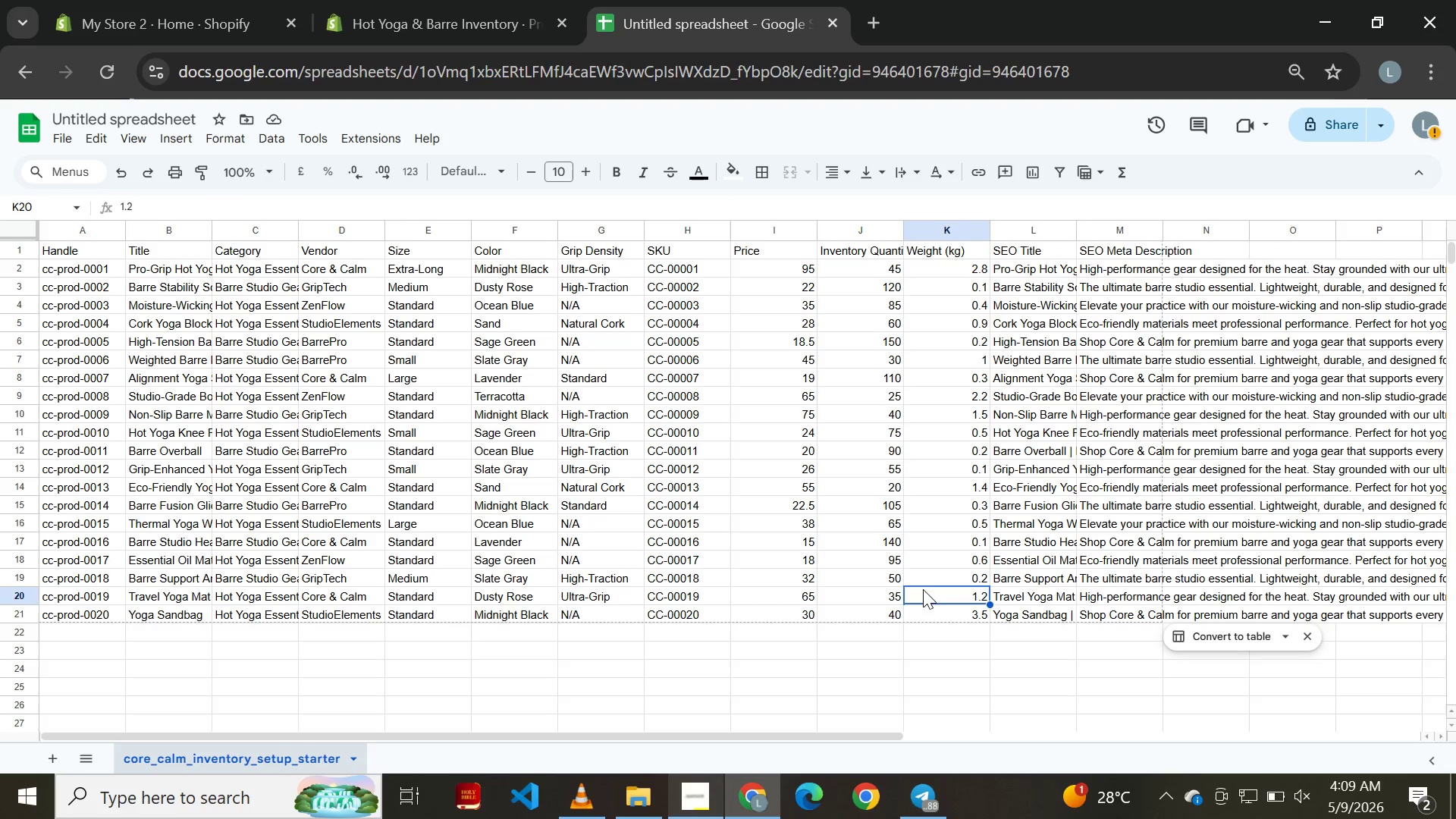 
triple_click([923, 589])
 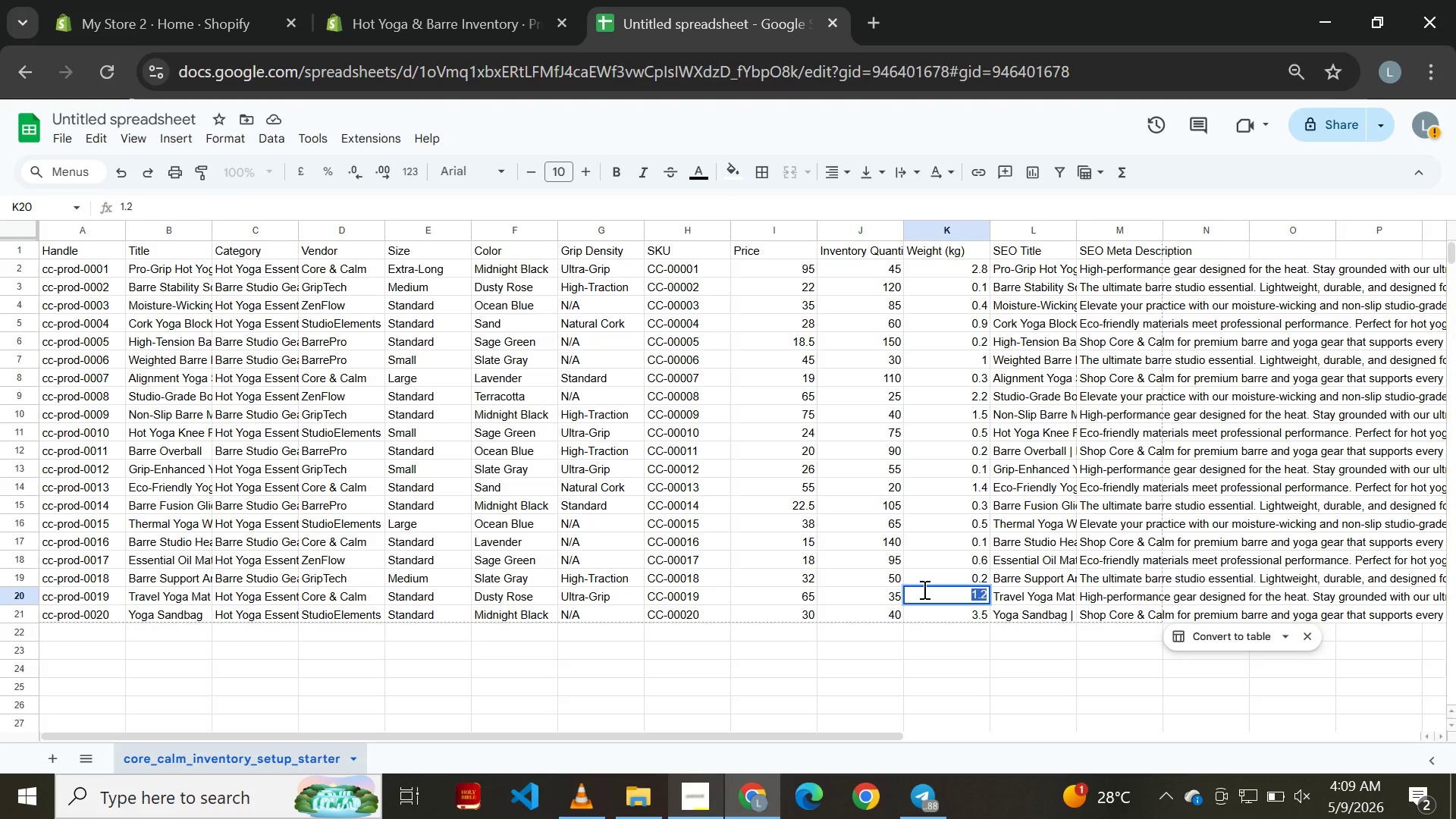 
key(Control+A)
 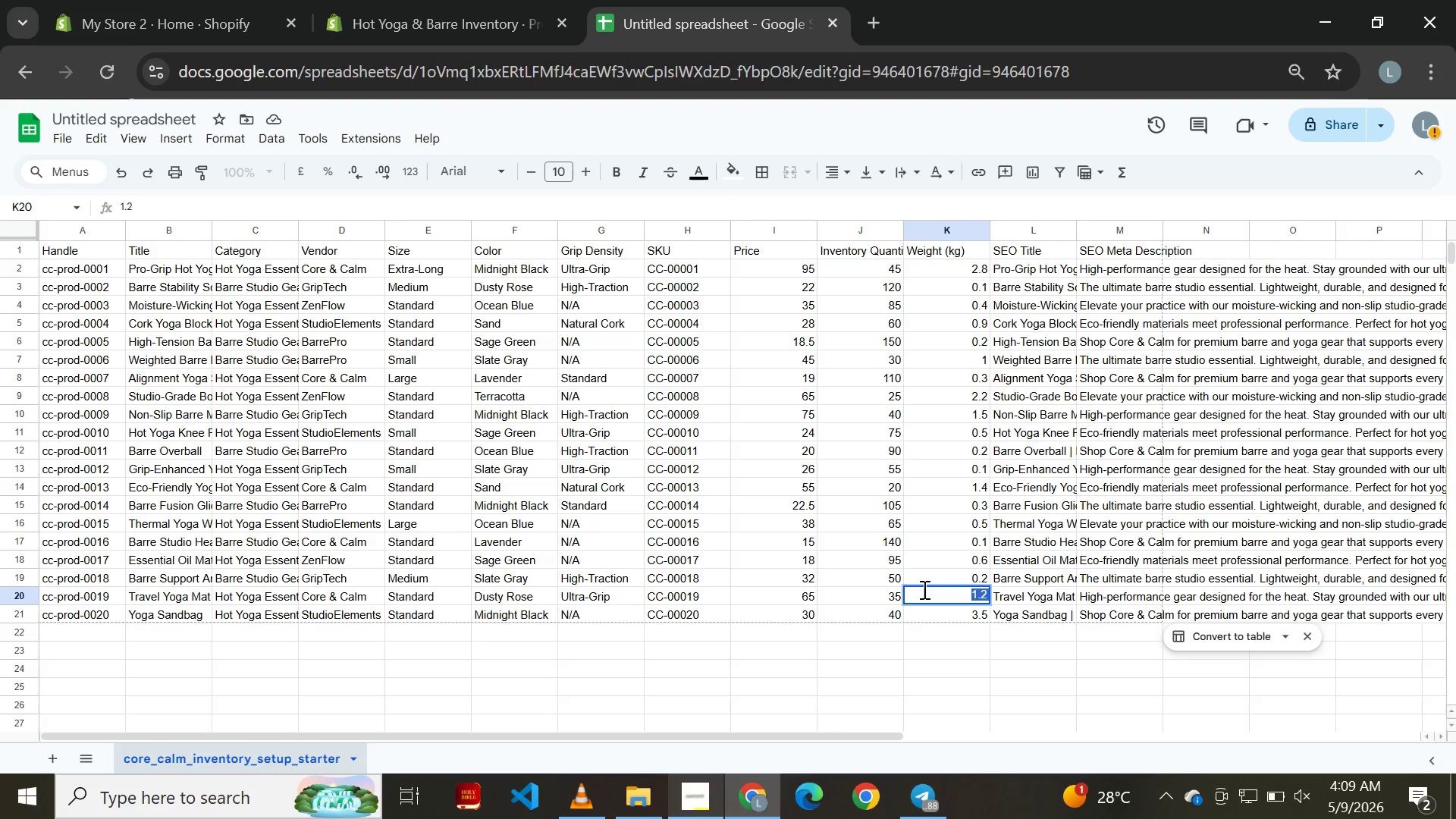 
key(Control+C)
 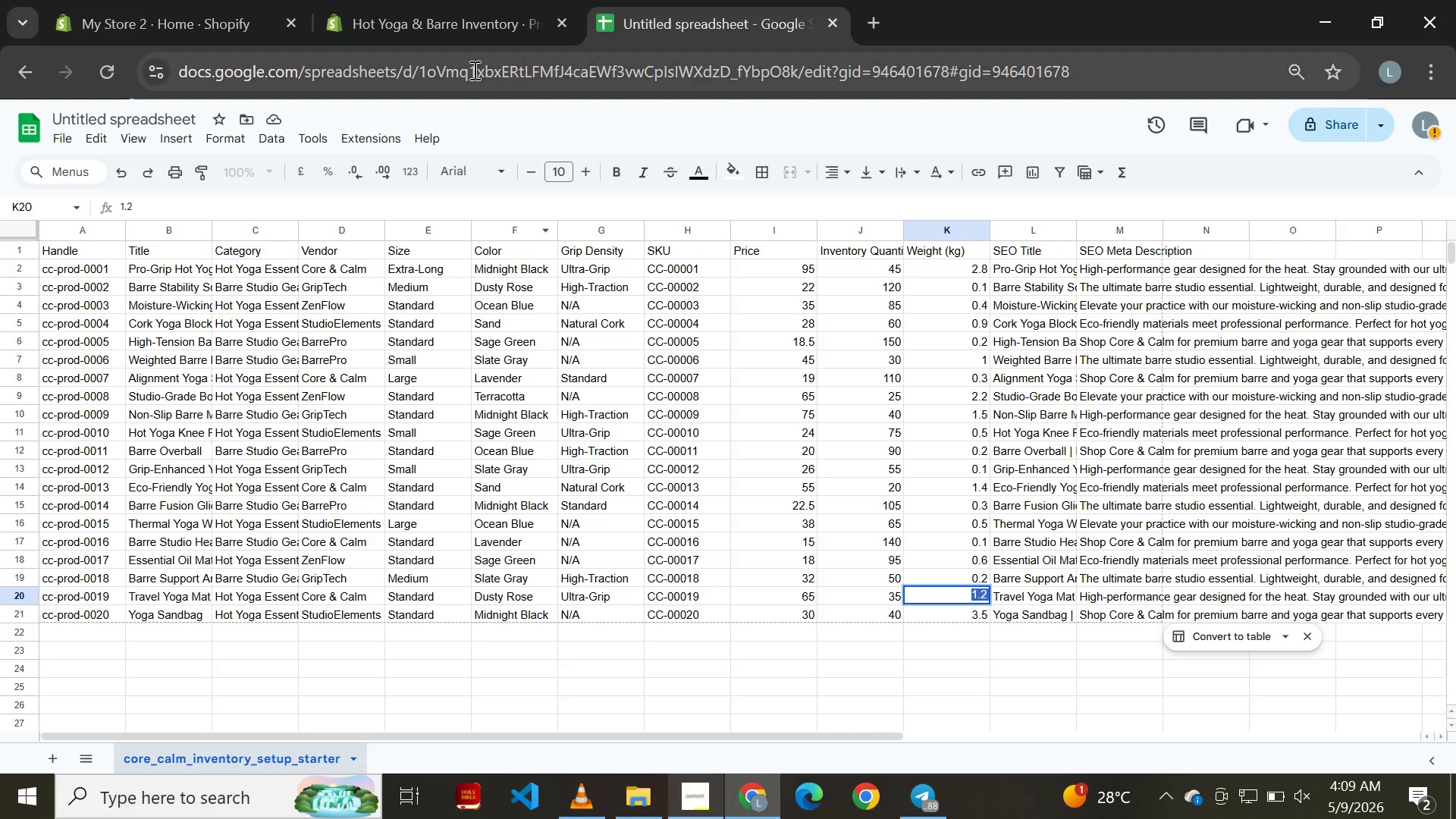 
left_click([391, 0])
 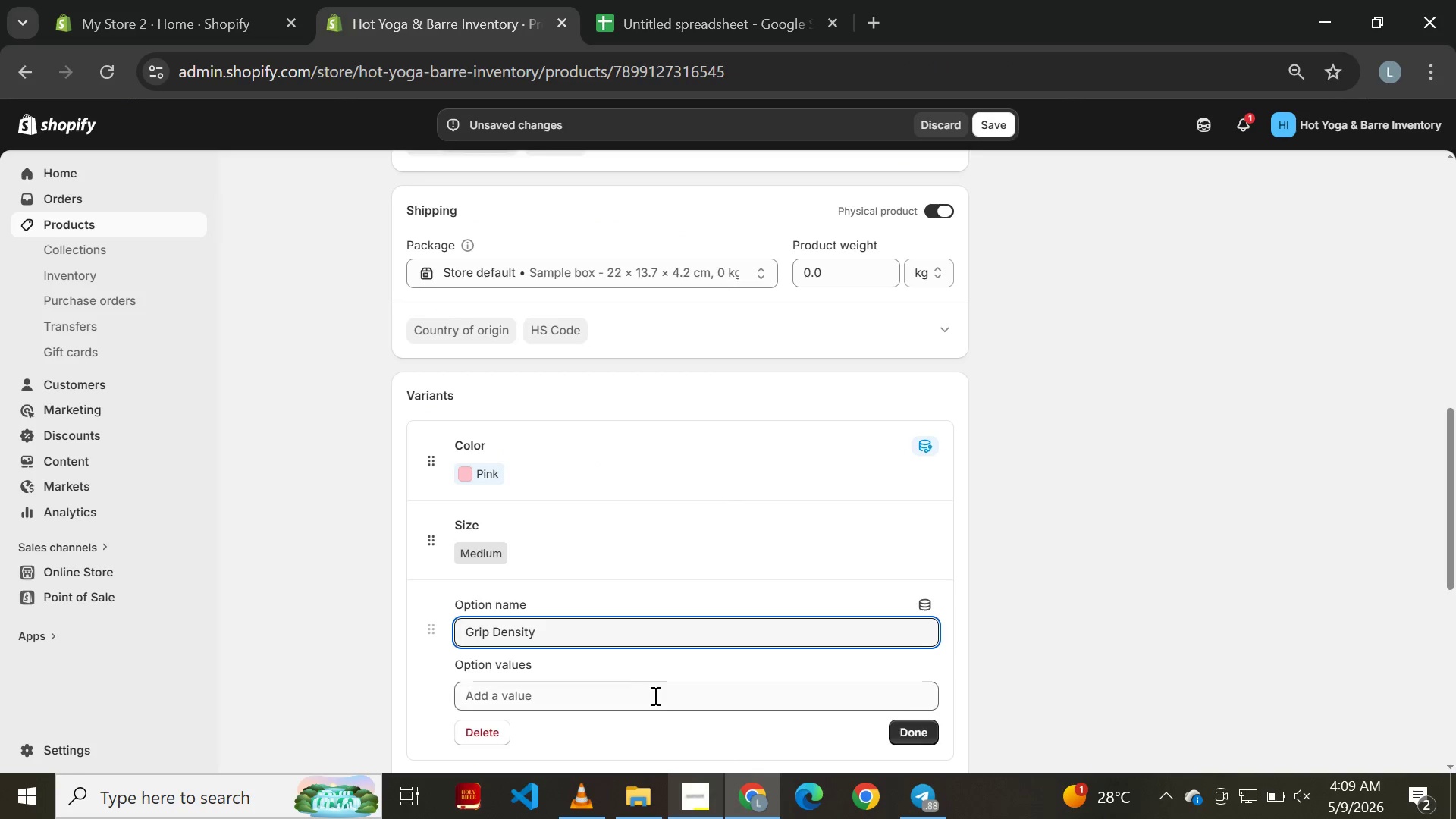 
left_click([644, 698])
 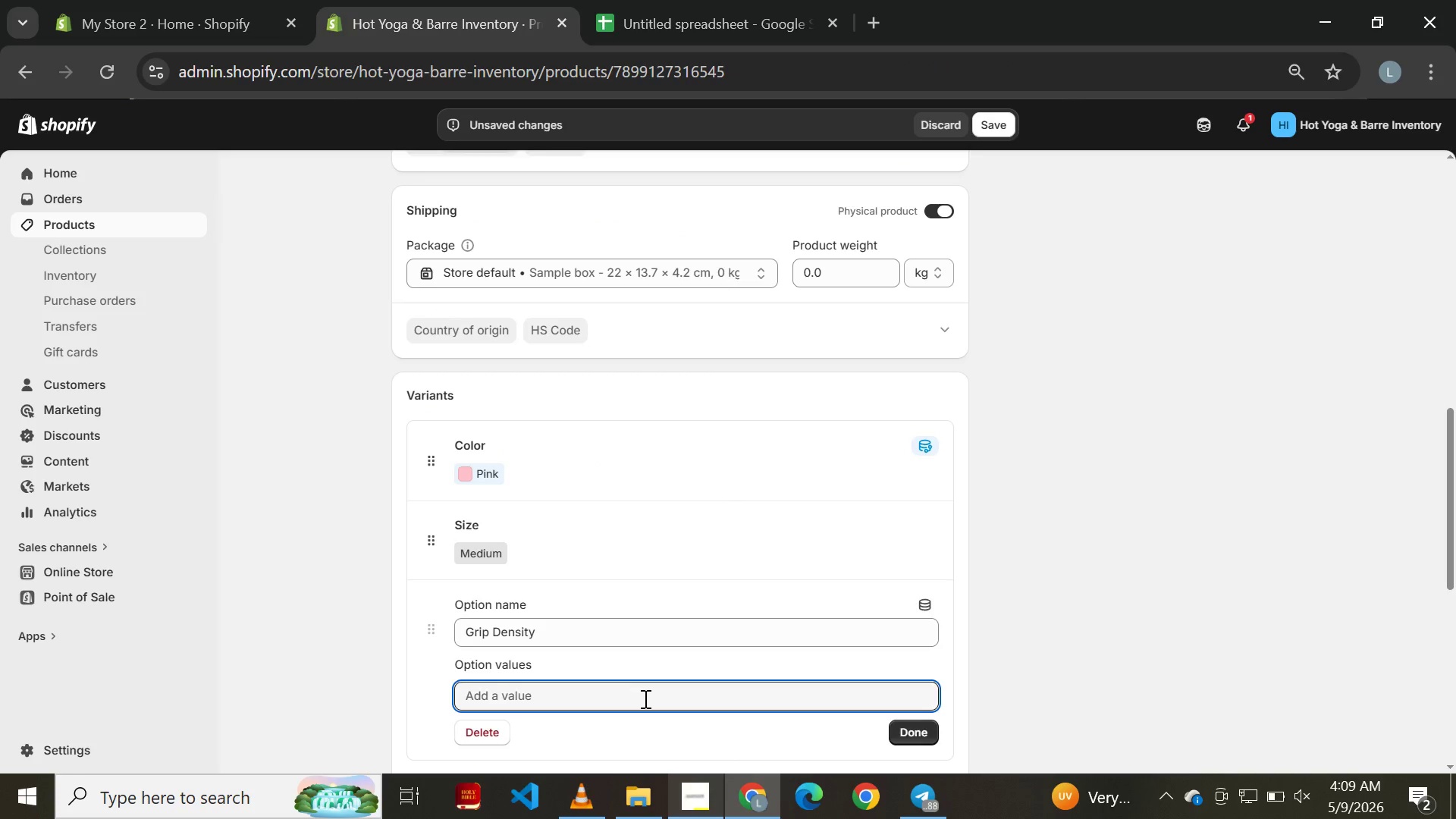 
key(Control+V)
 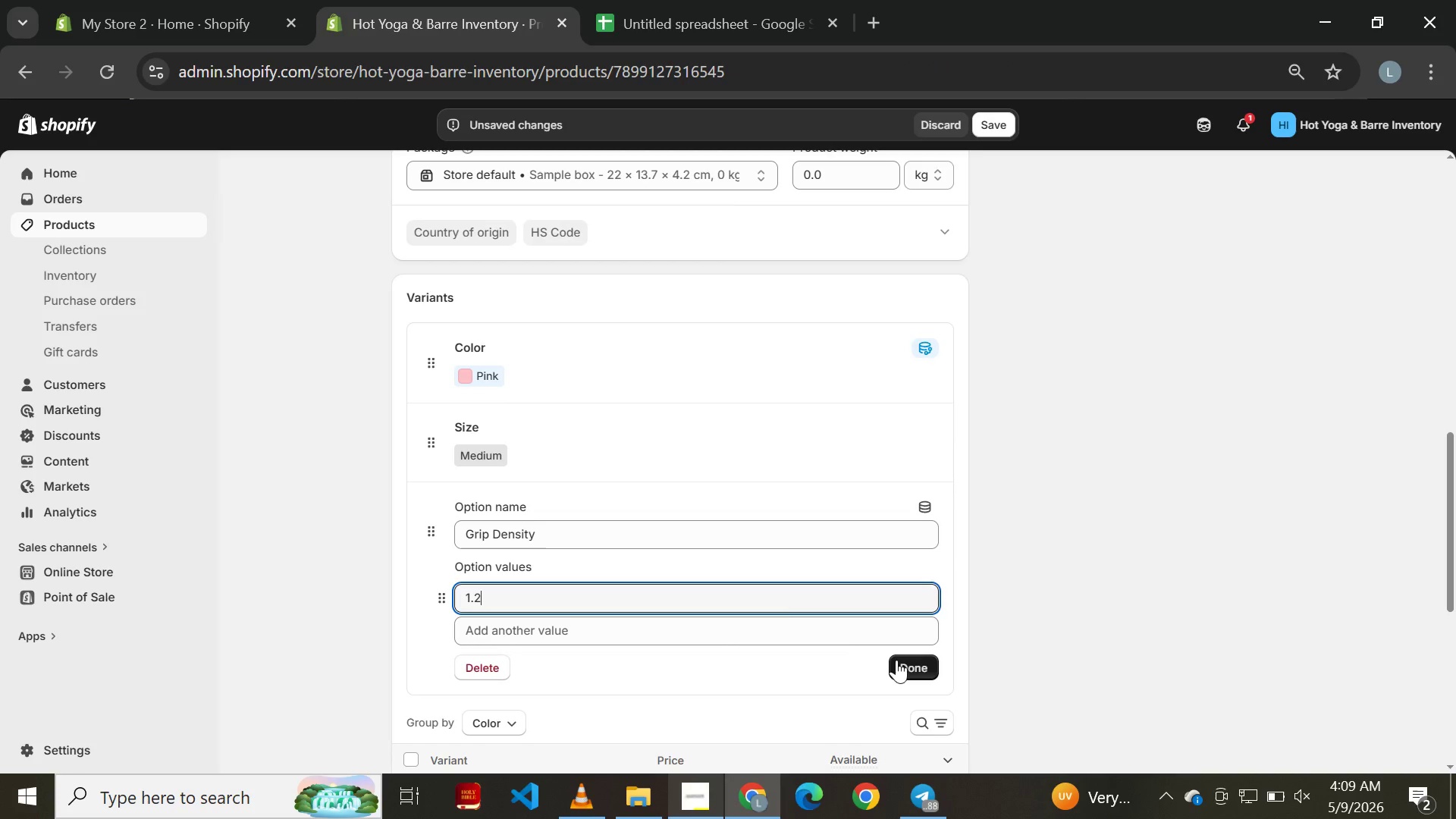 
left_click([706, 599])
 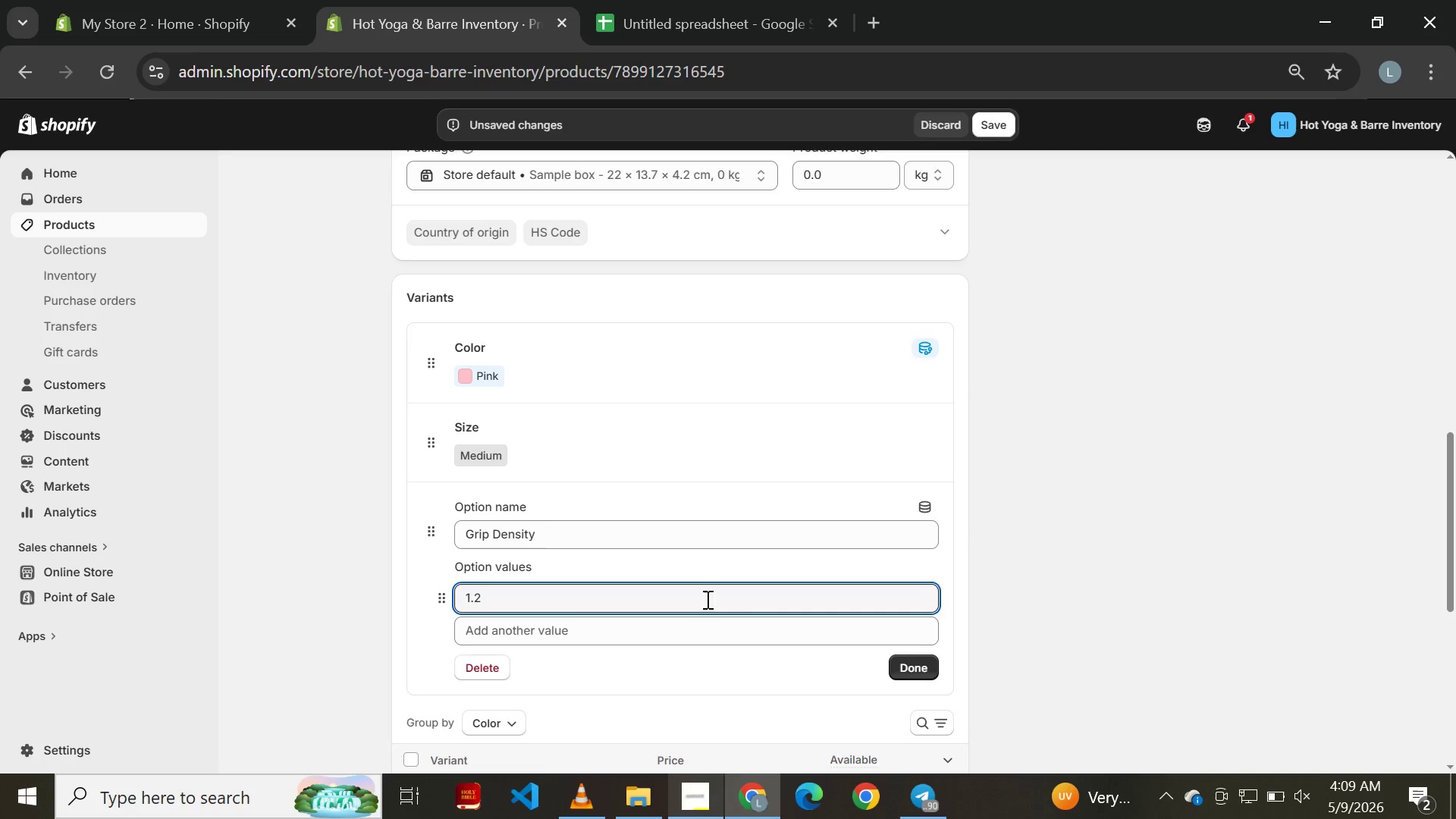 
key(Backspace)
 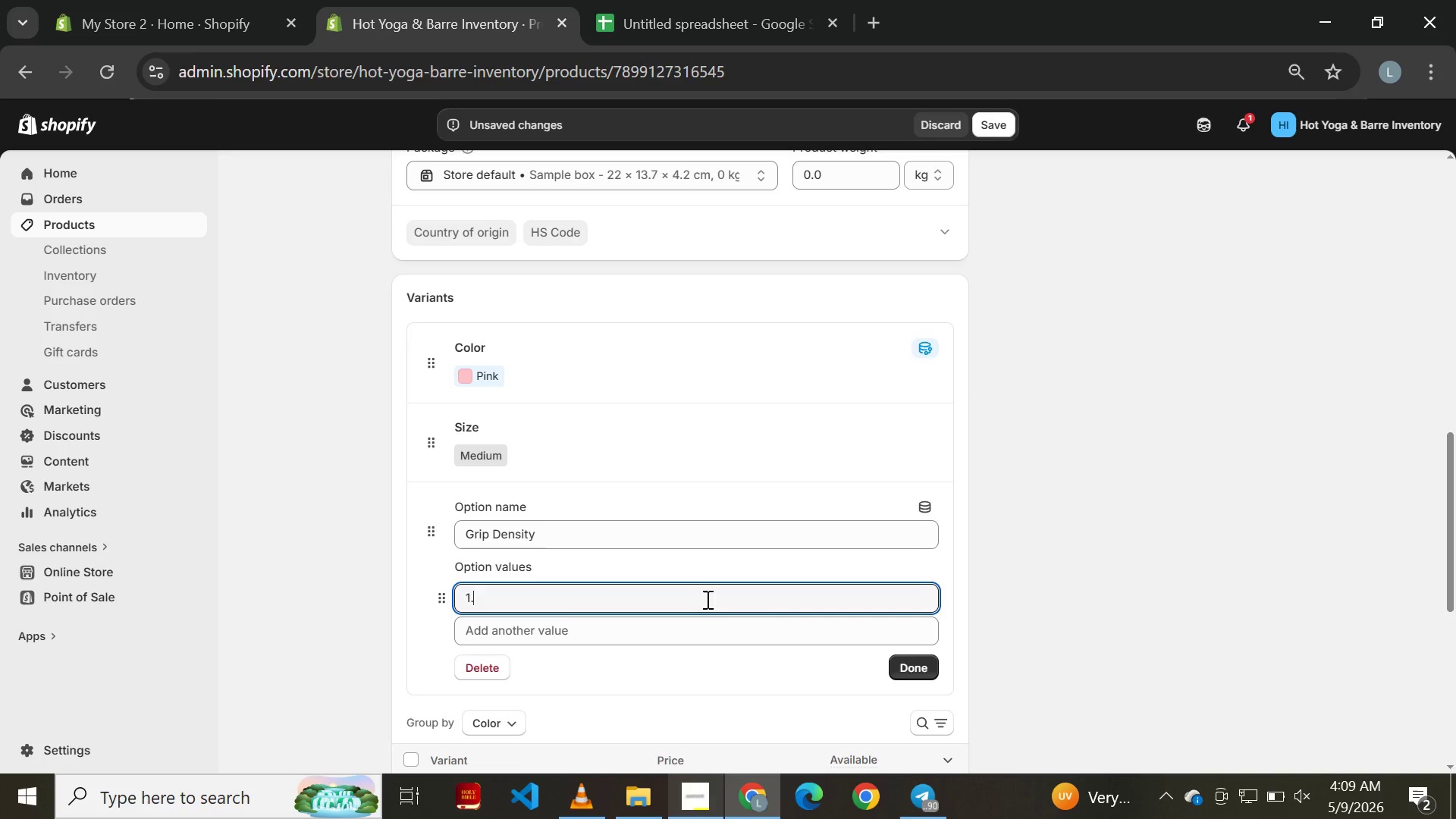 
key(Backspace)
 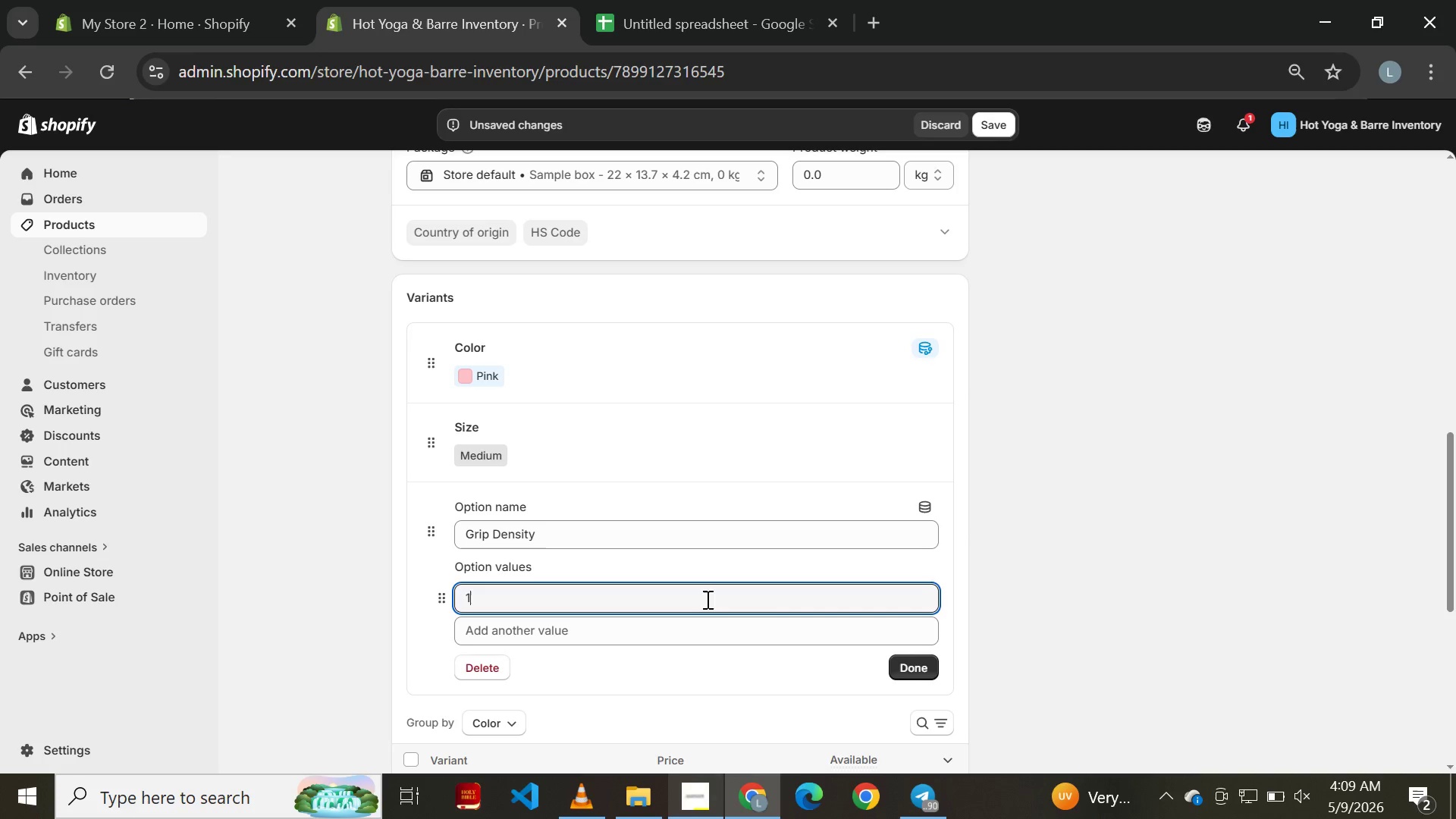 
key(Backspace)
 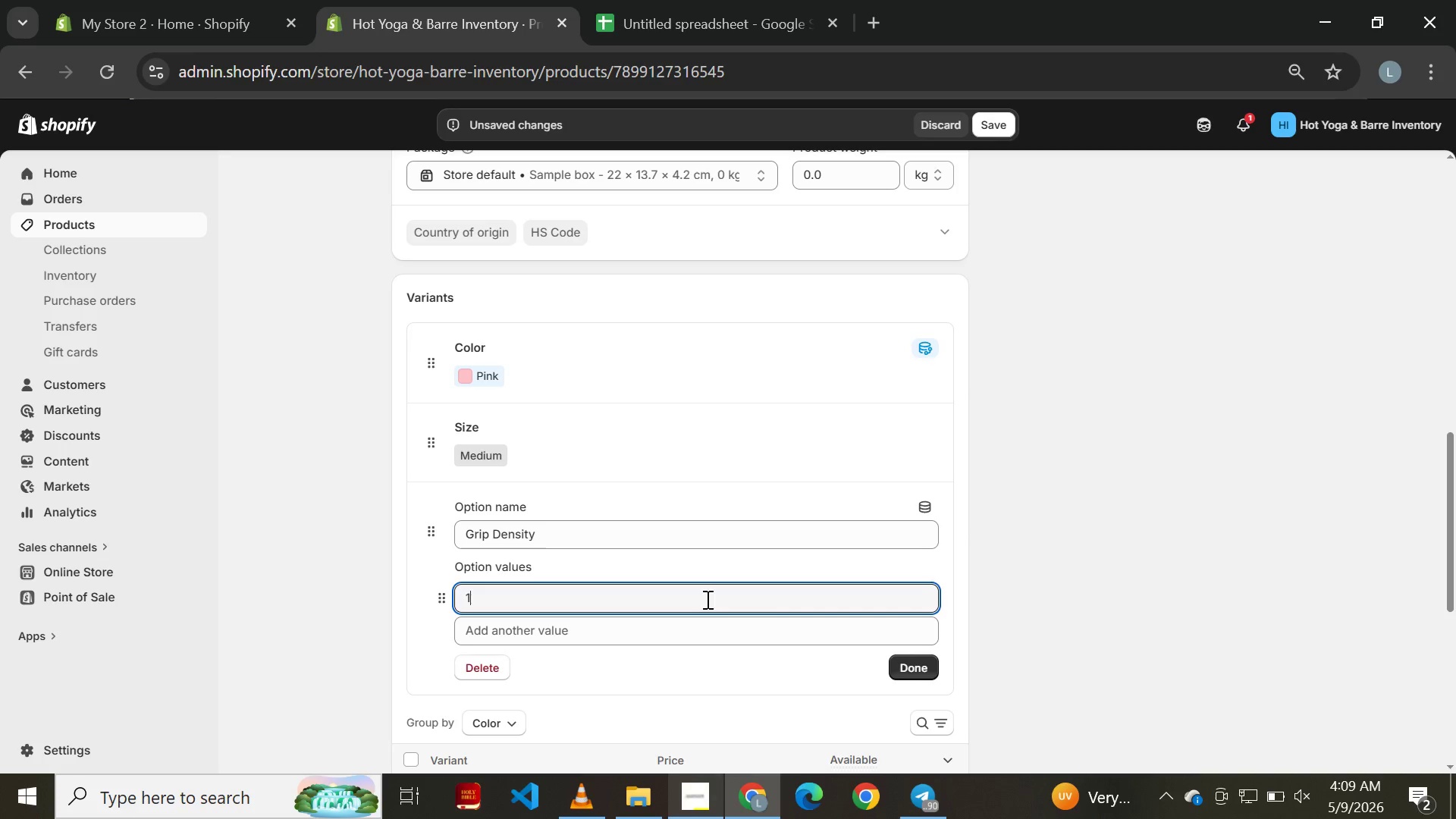 
key(Backspace)
 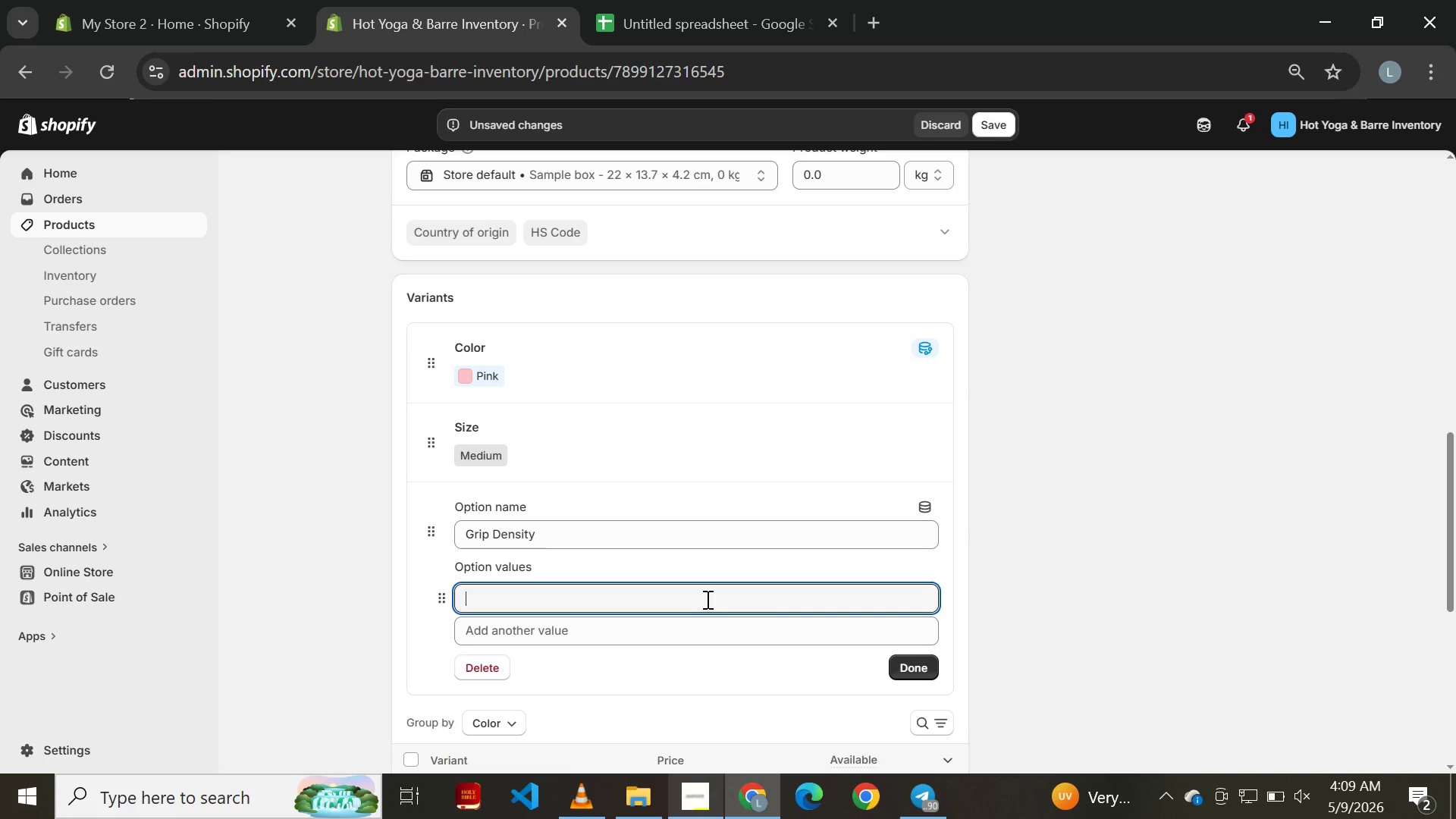 
key(Backspace)
 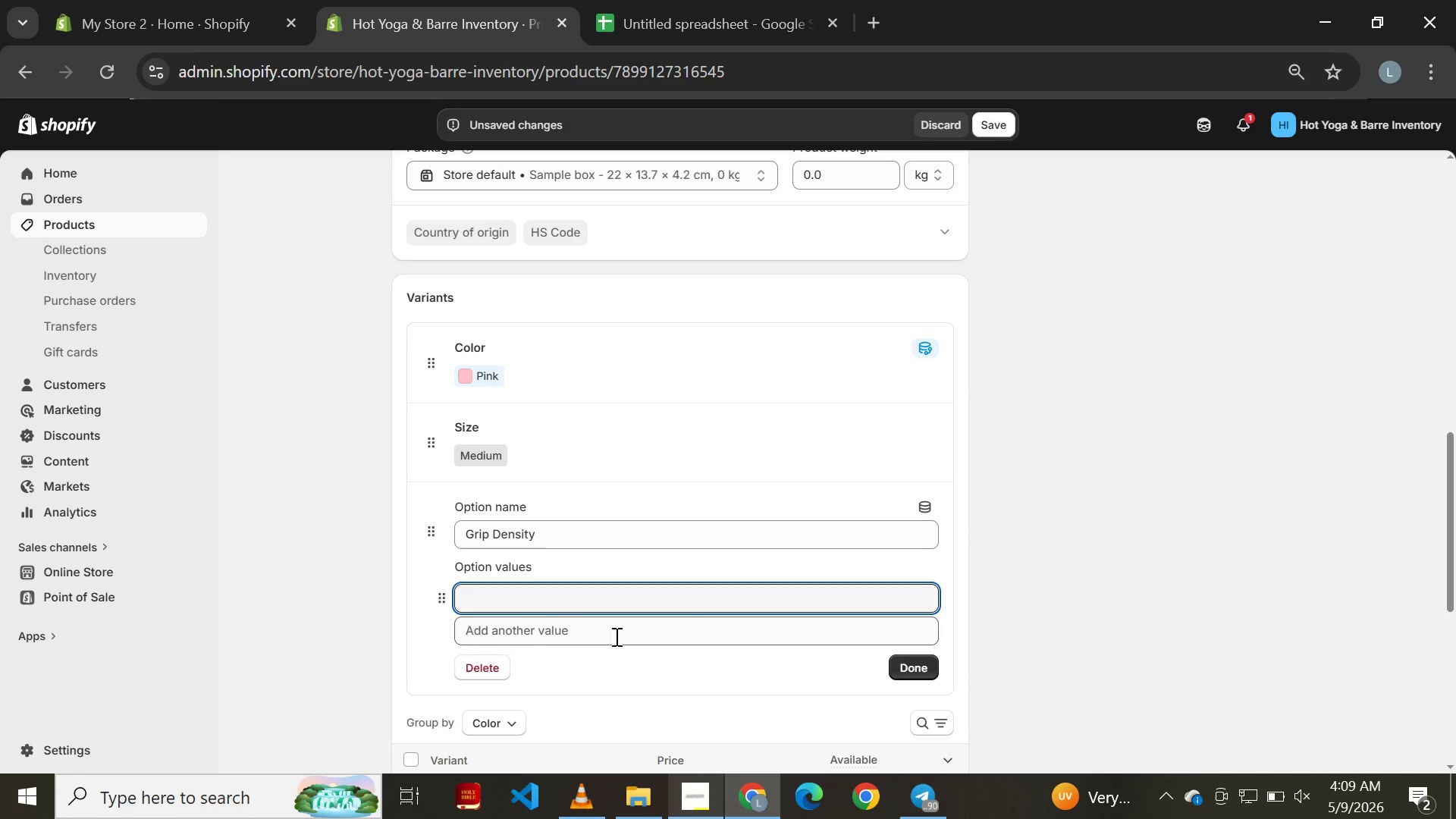 
left_click([904, 665])
 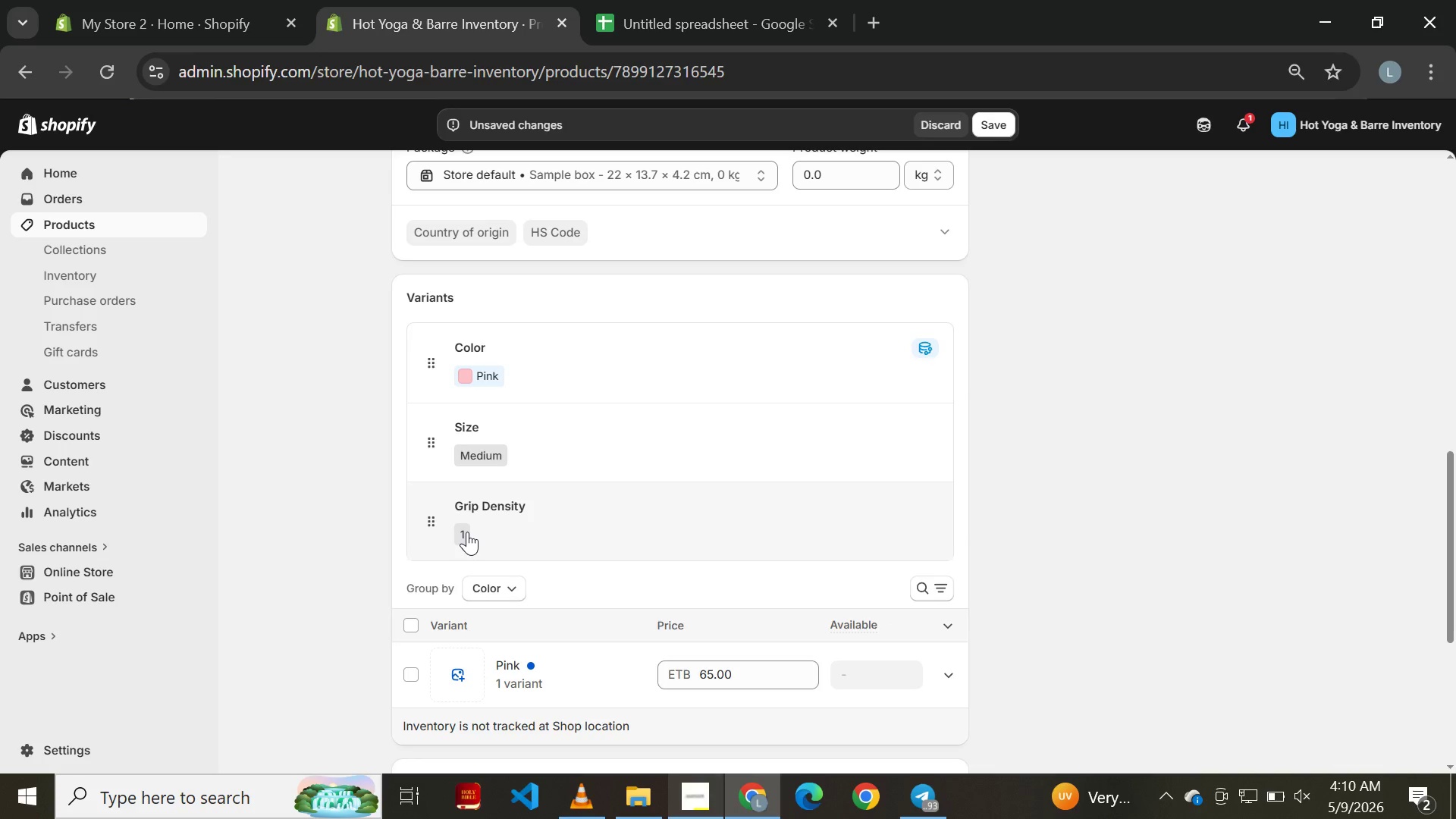 
left_click([467, 532])
 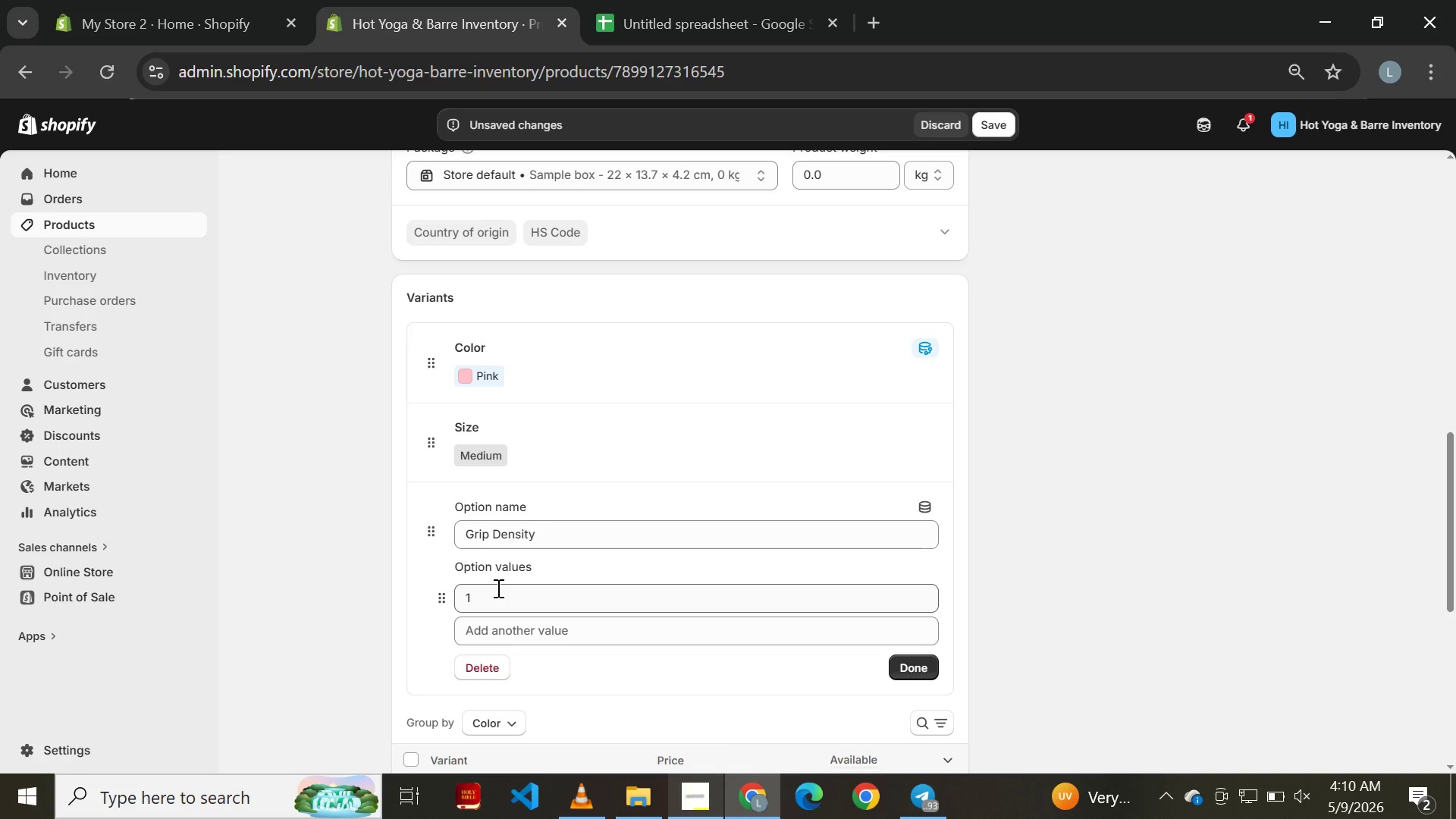 
left_click([497, 592])
 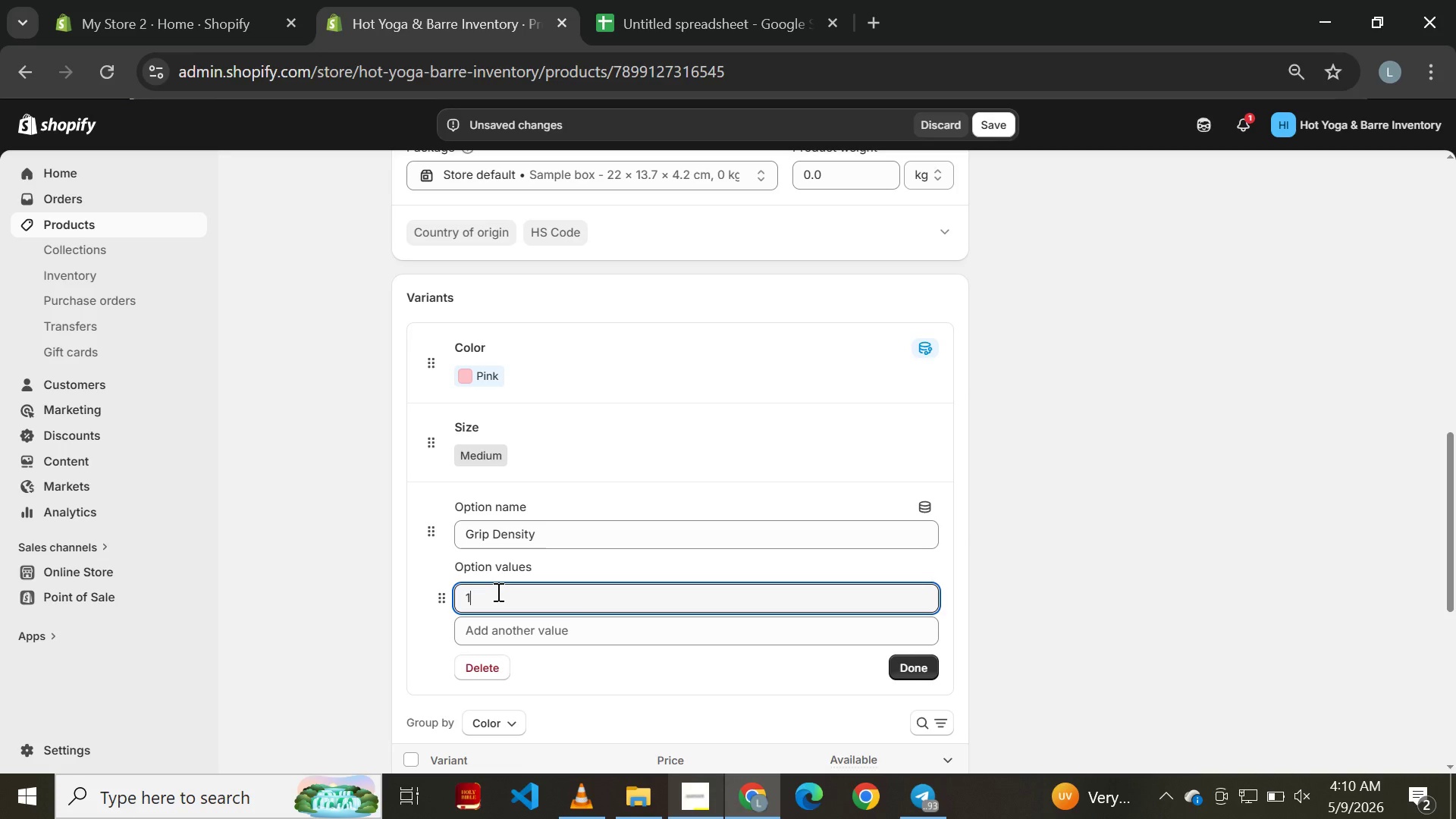 
key(Backspace)
type(Ultra-Grip)
 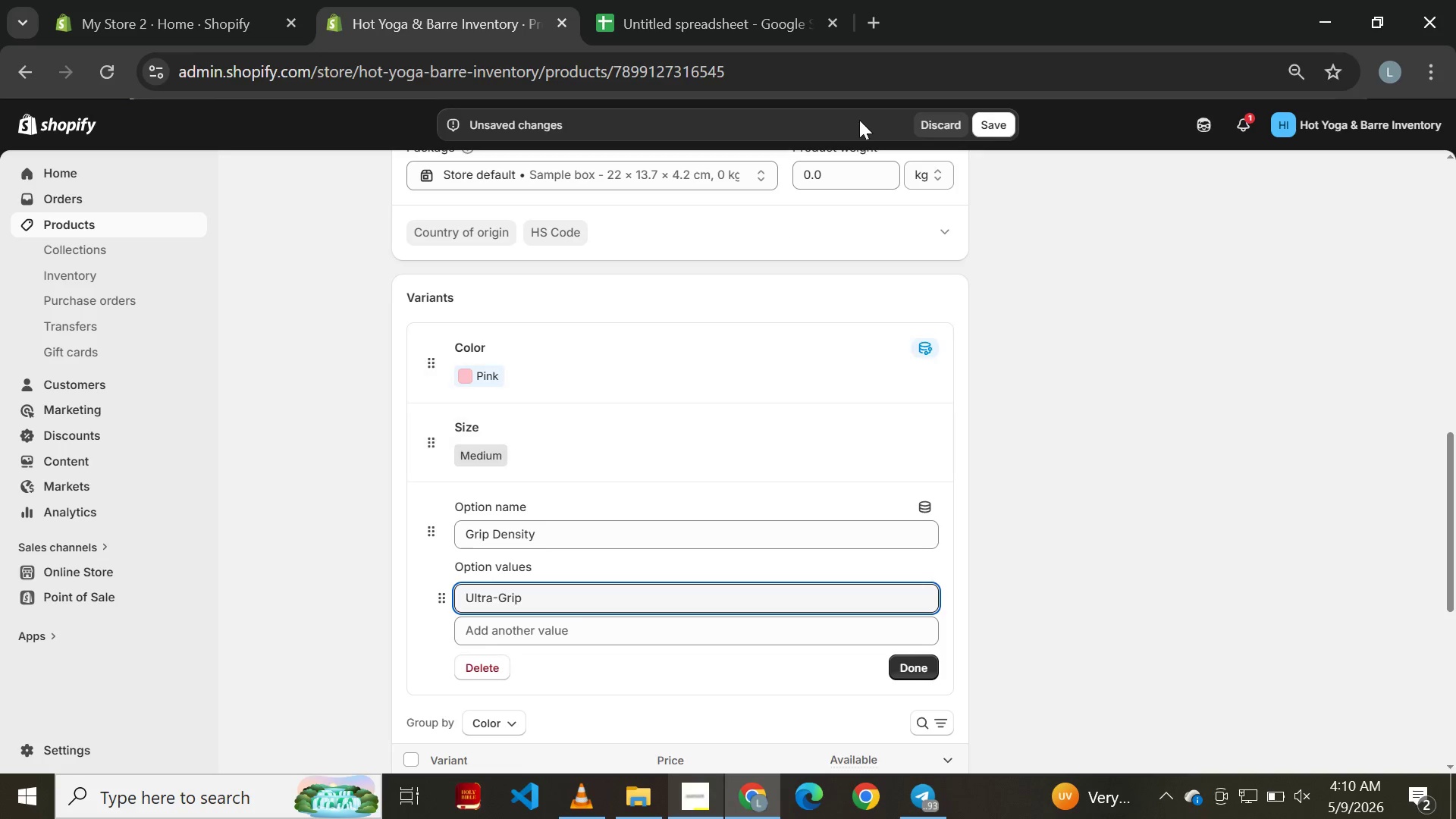 
left_click([854, 165])
 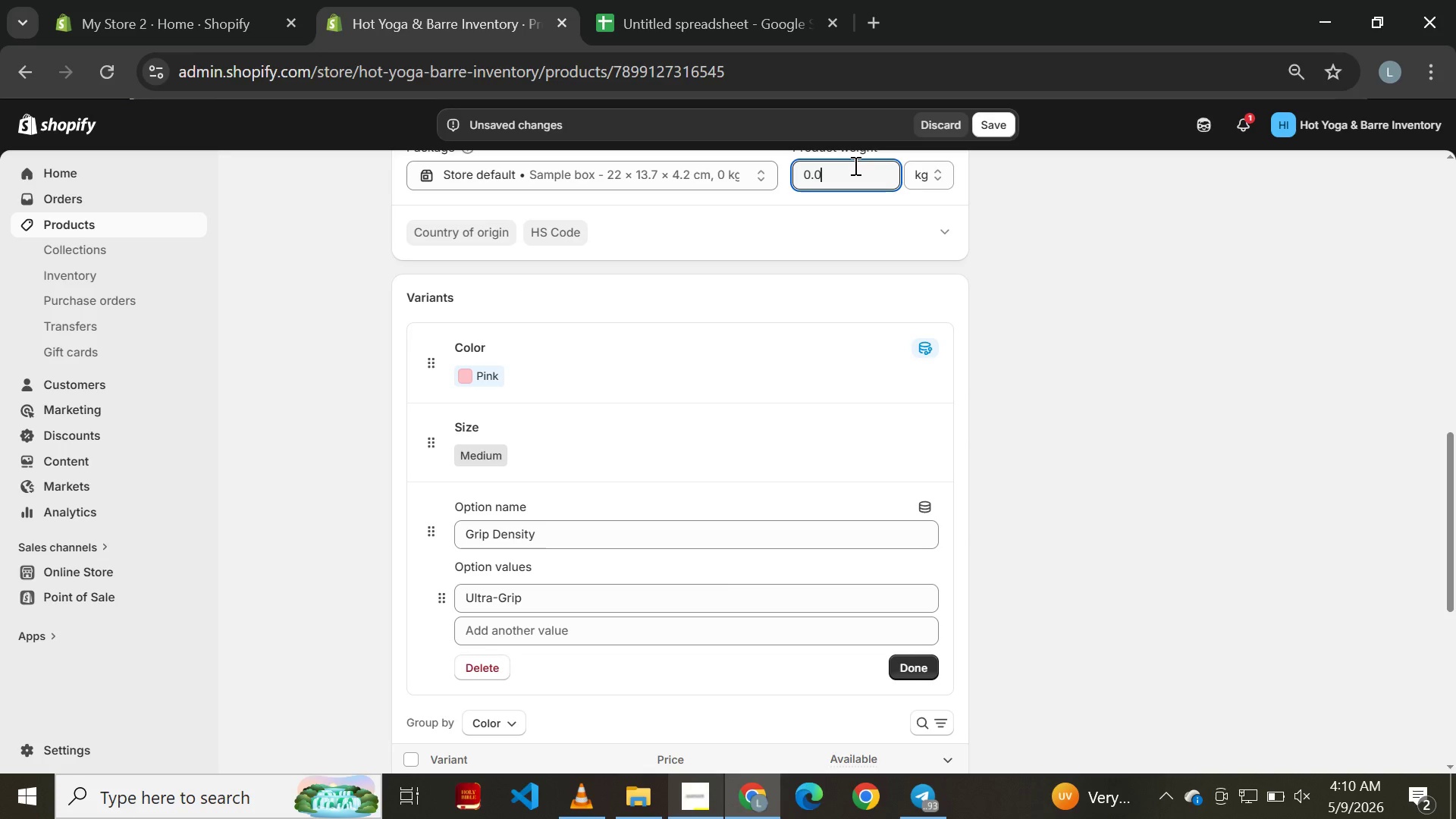 
key(Control+A)
 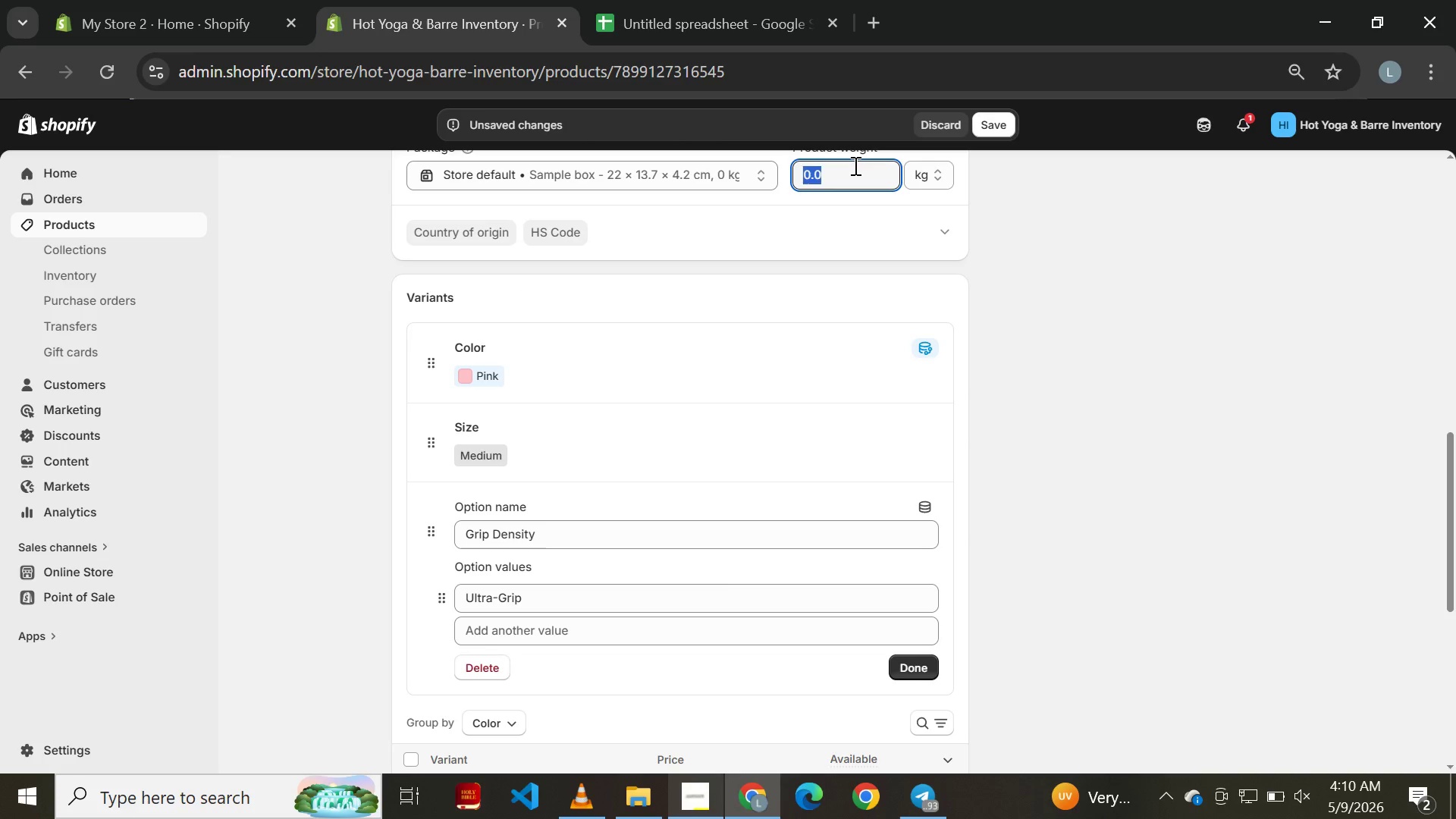 
key(Control+V)
 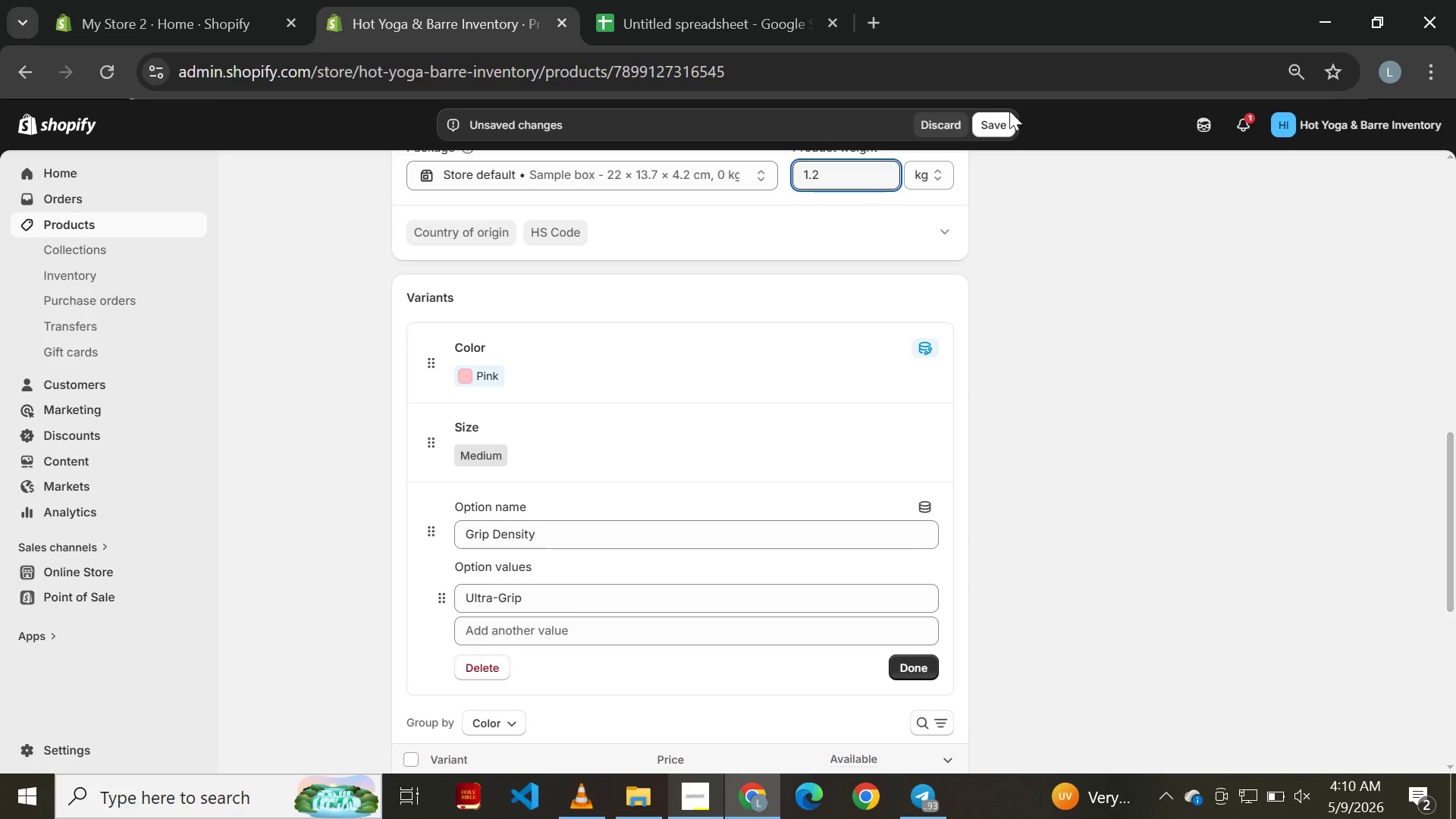 
left_click([1006, 115])
 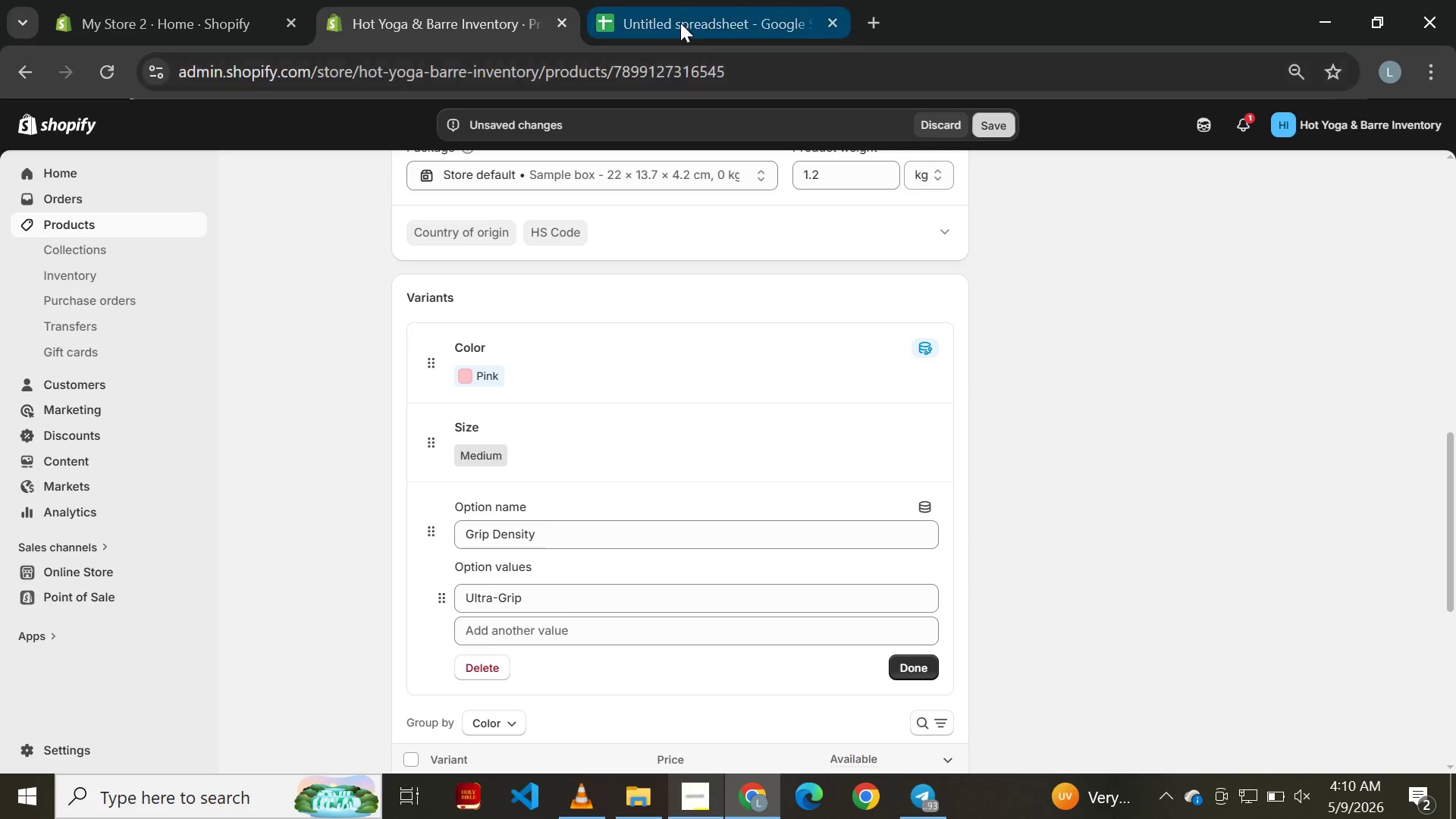 
left_click([679, 23])
 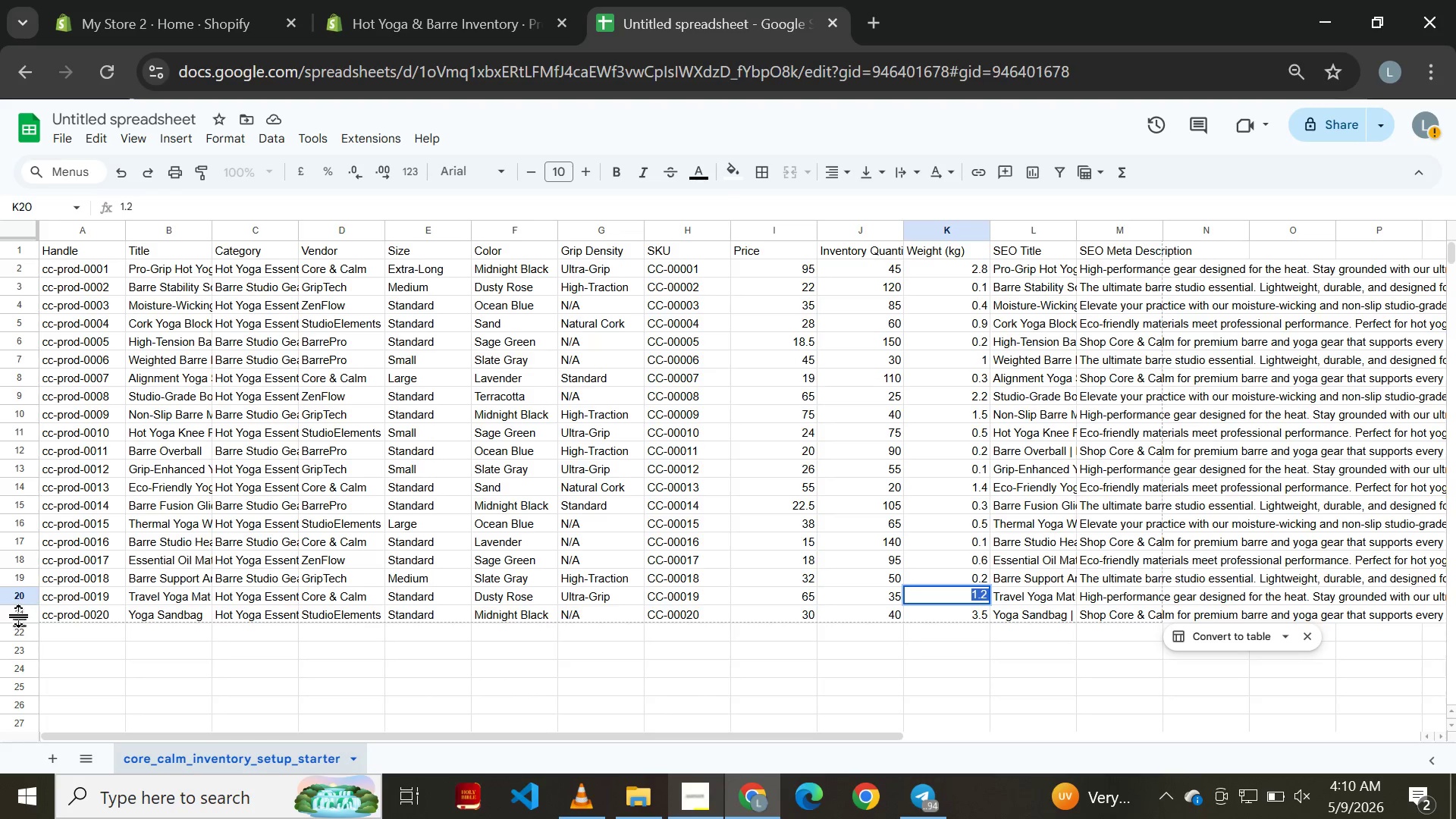 
left_click([21, 613])
 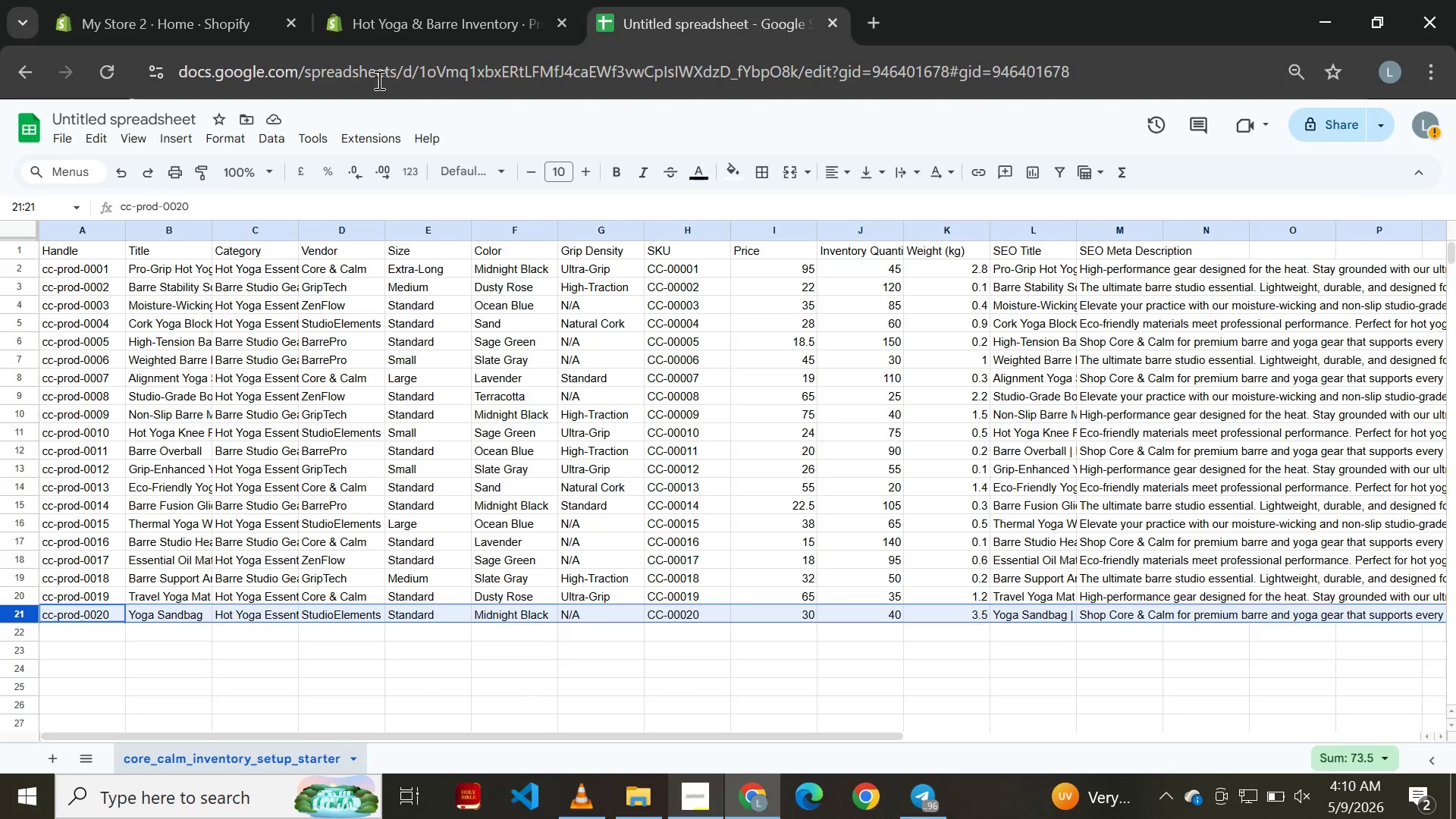 
left_click([464, 0])
 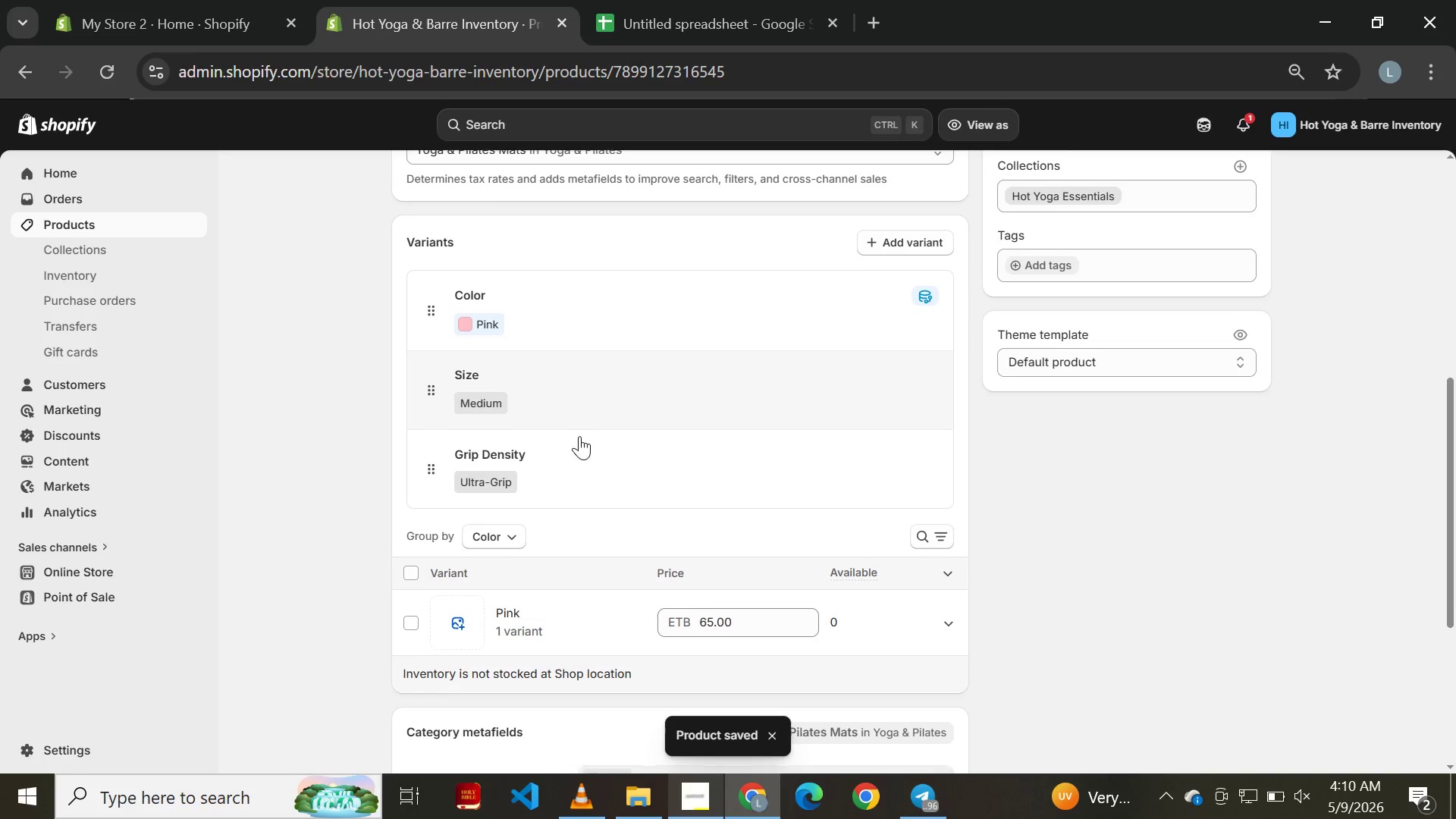 
wait(7.09)
 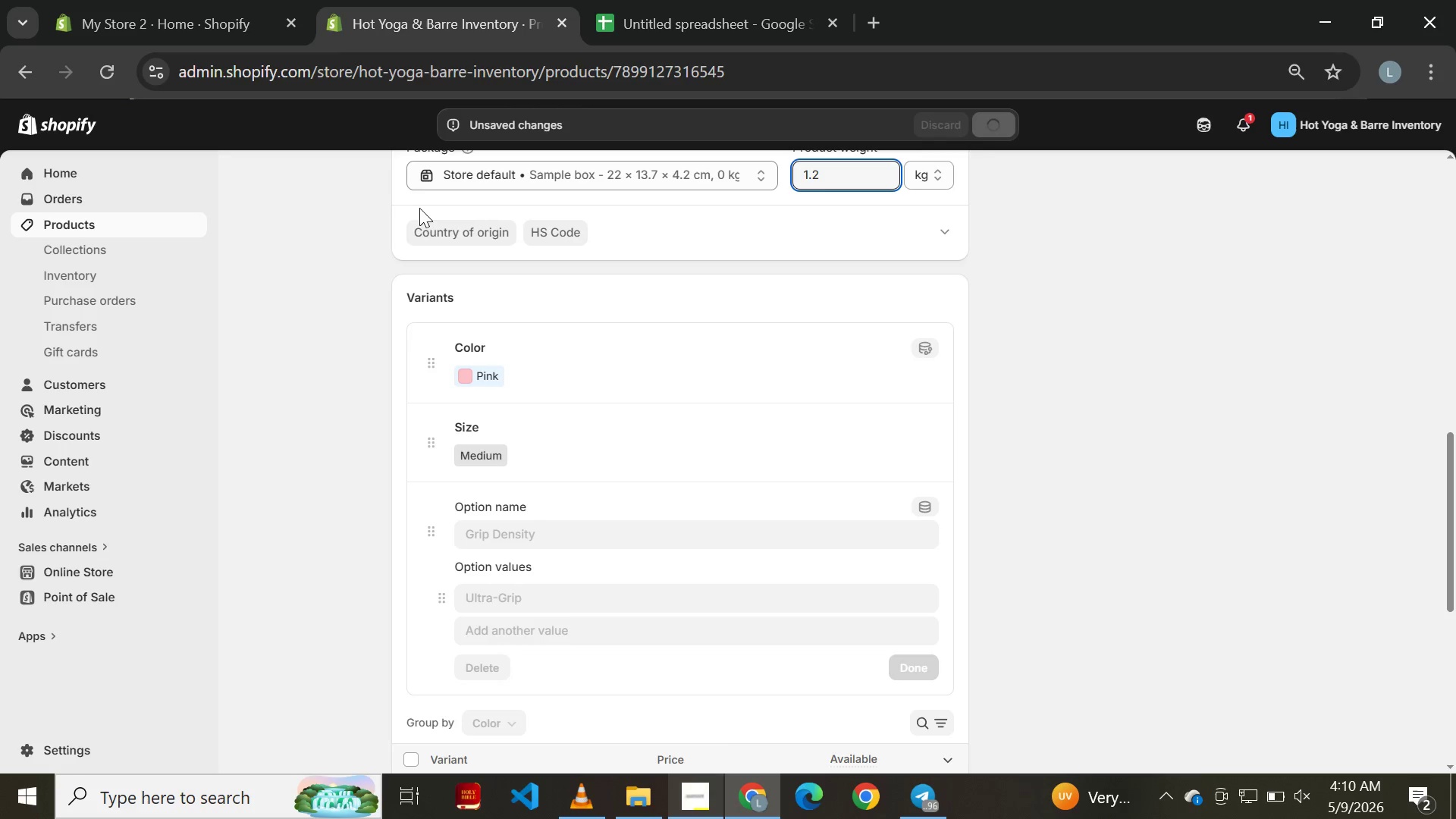 
left_click([20, 72])
 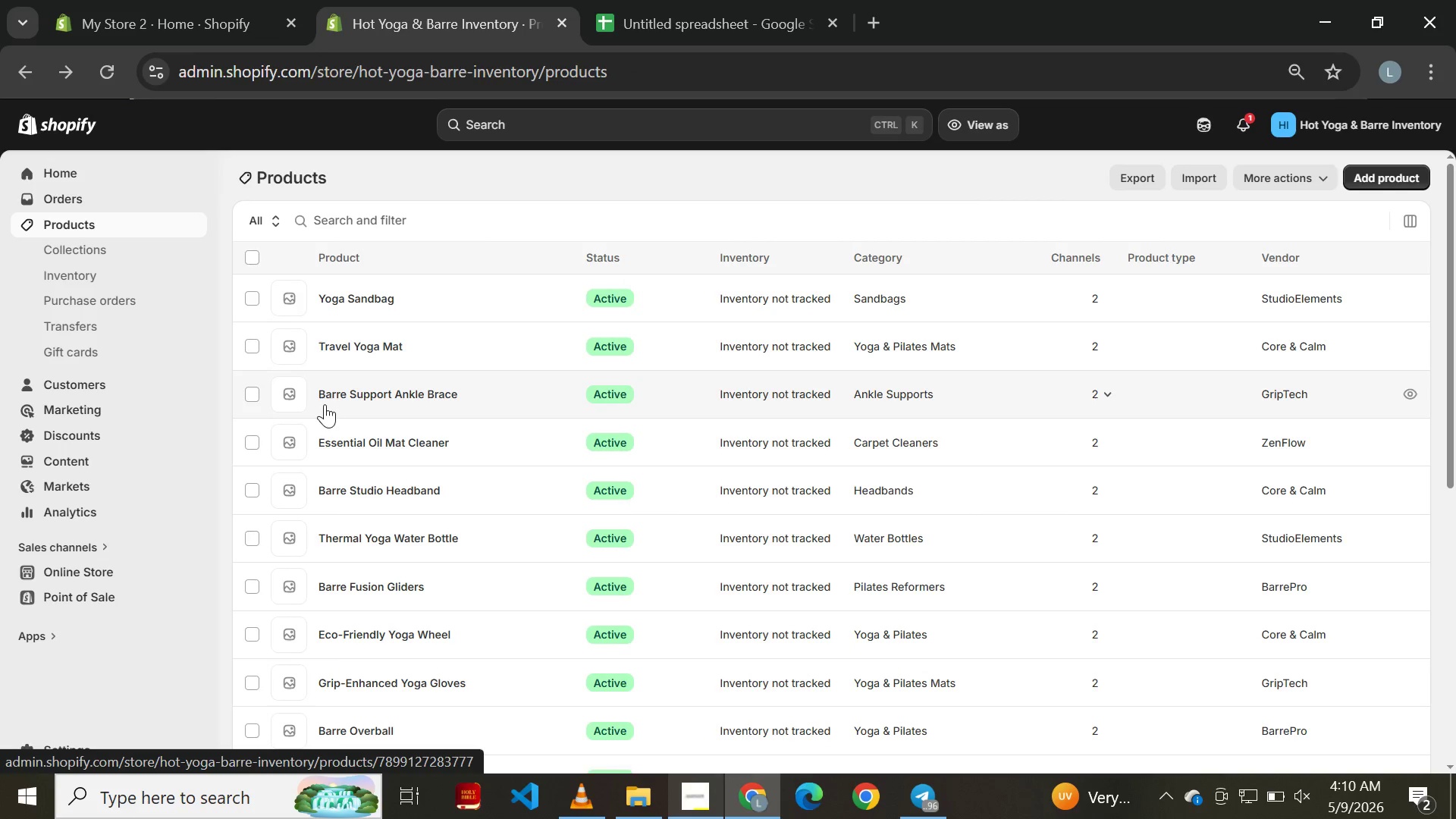 
wait(5.36)
 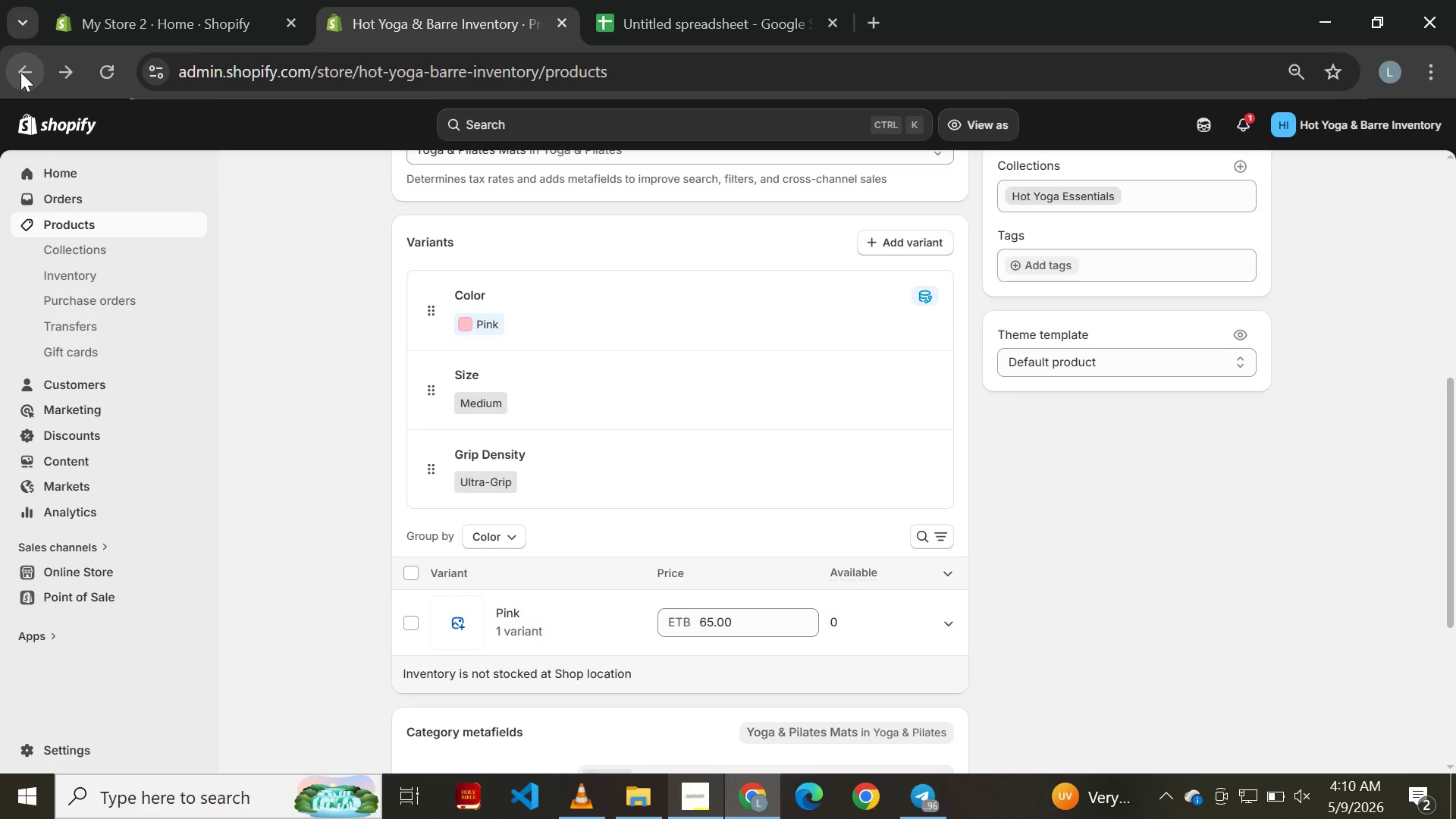 
left_click([372, 291])
 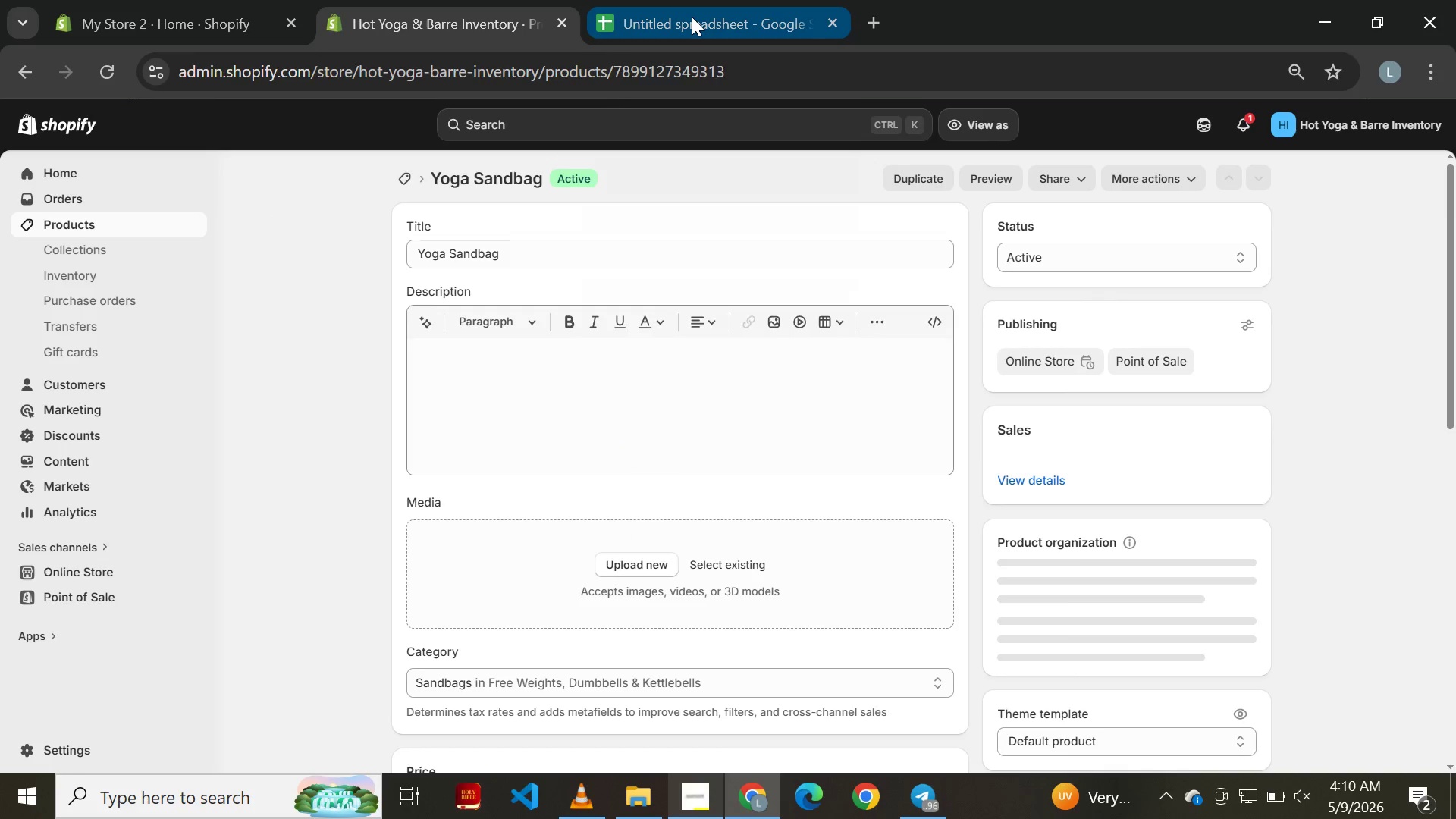 
left_click([692, 17])
 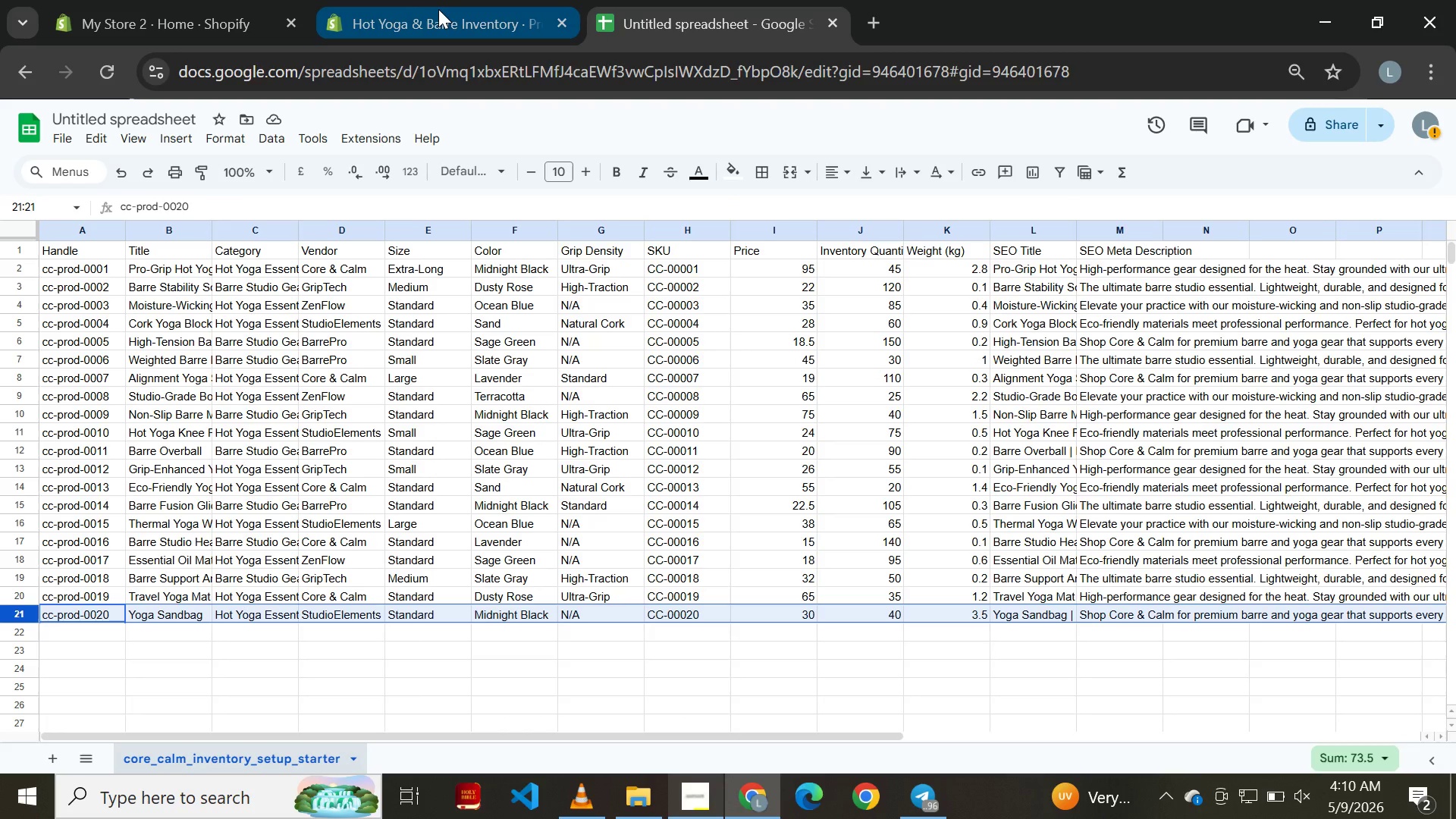 
wait(9.66)
 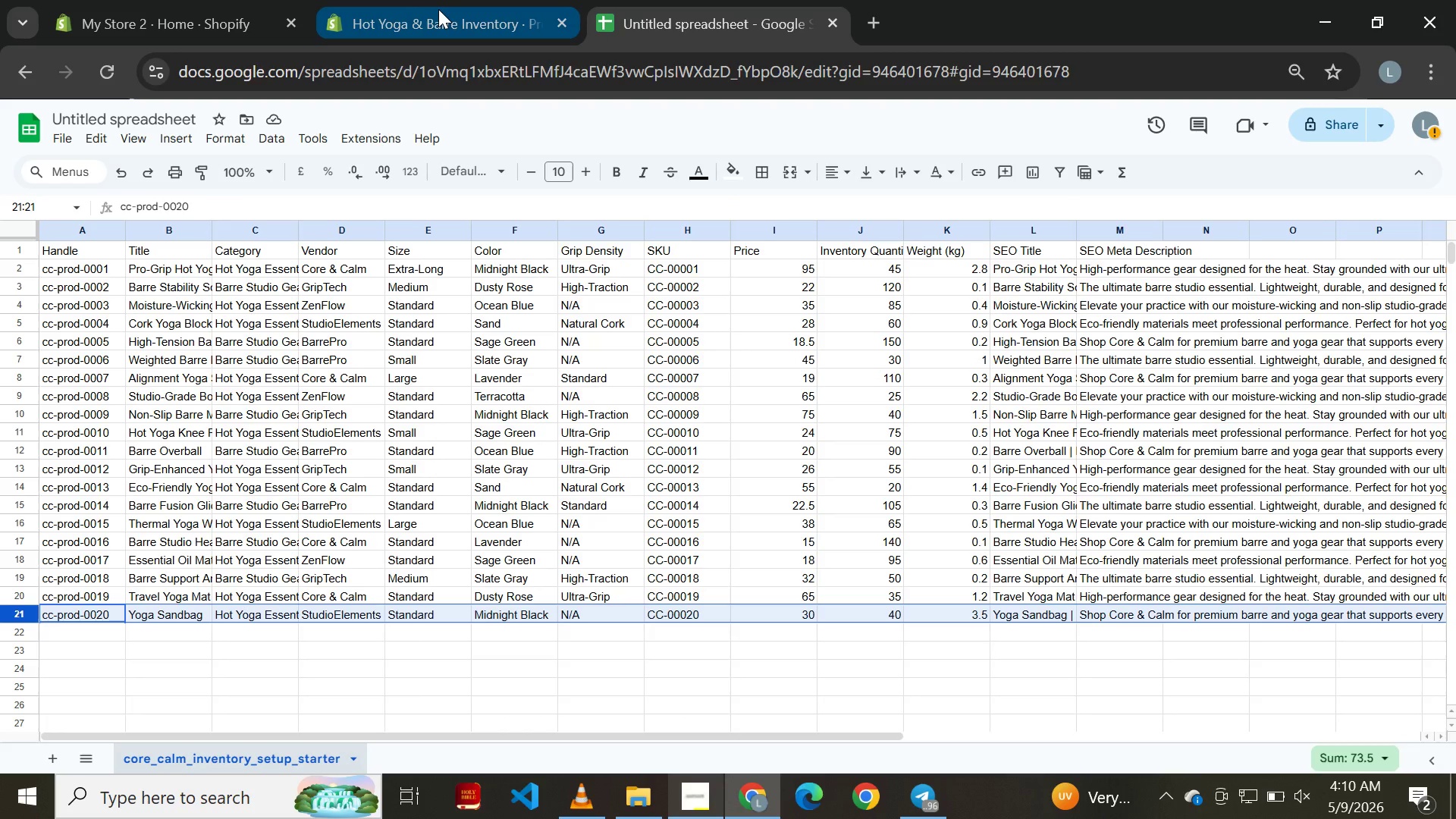 
left_click([438, 9])
 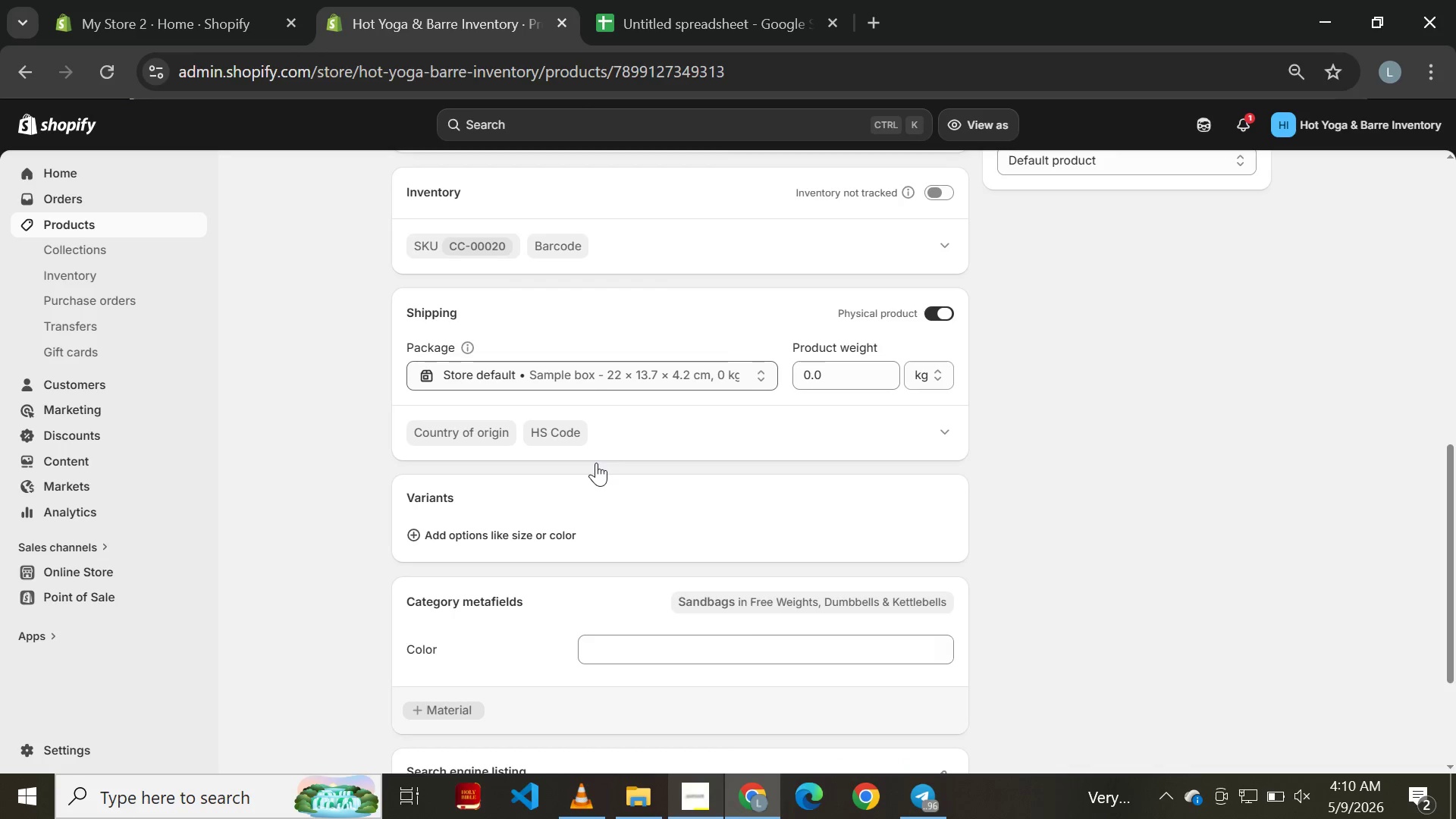 
wait(5.42)
 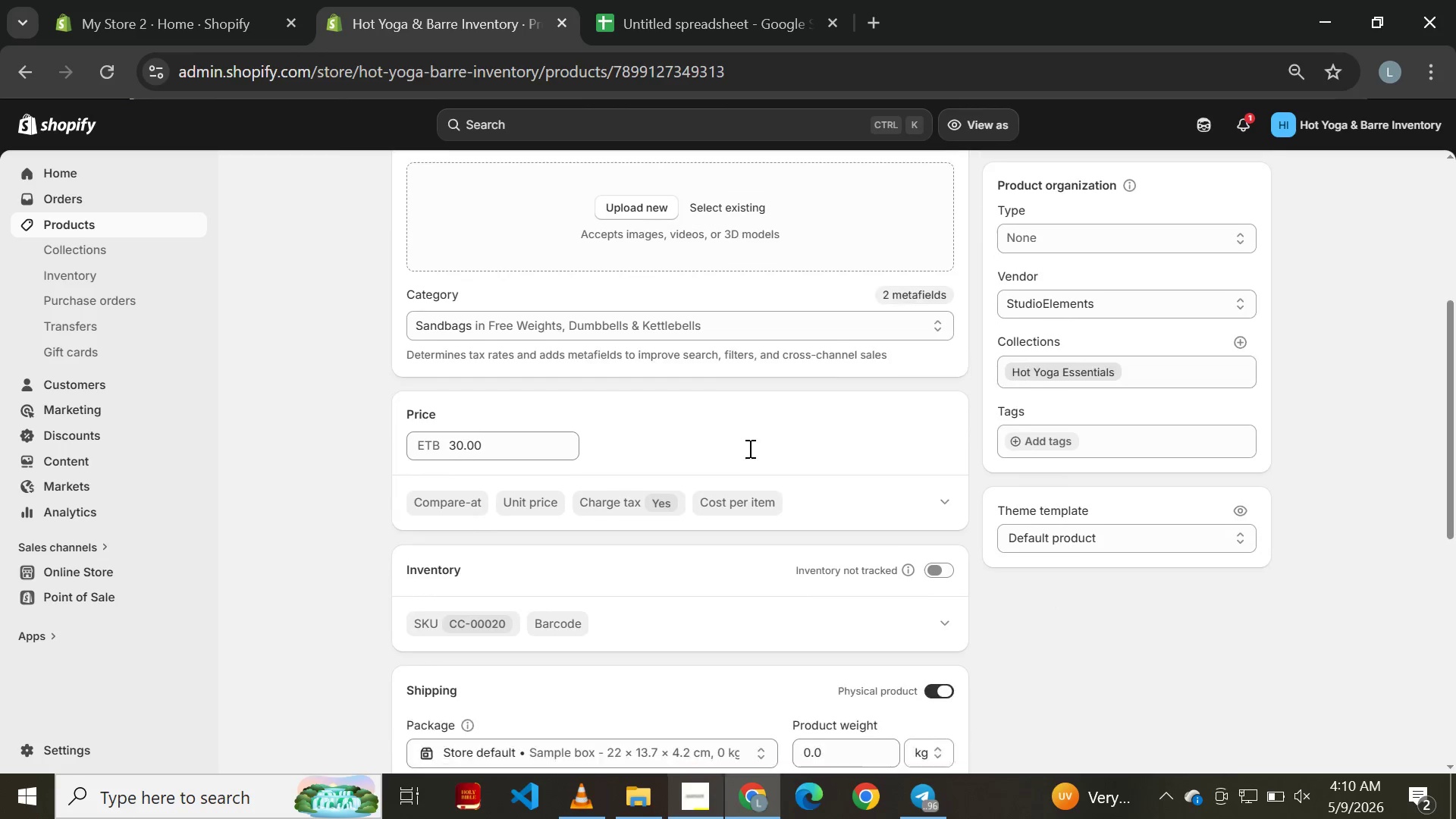 
left_click([480, 544])
 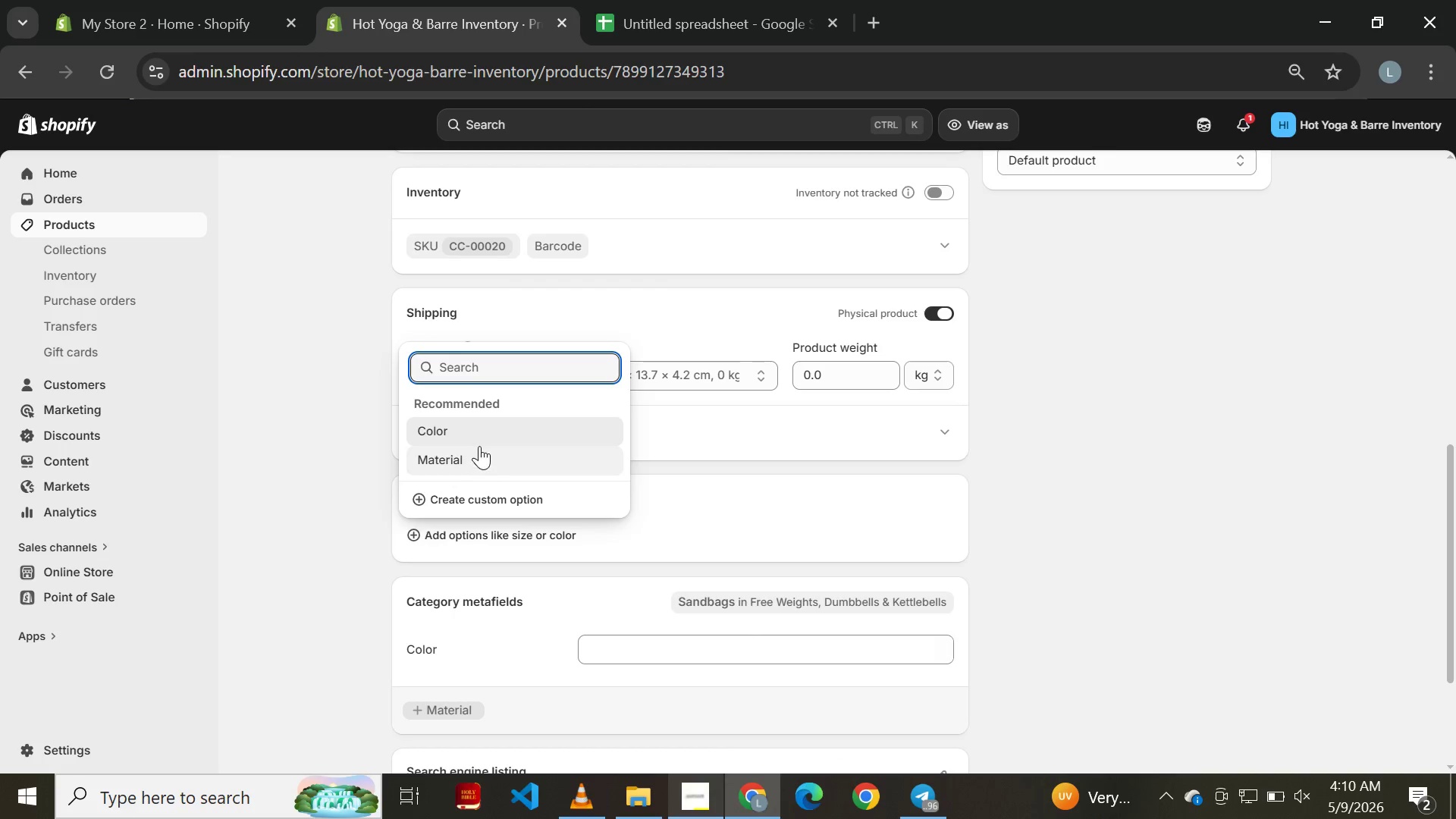 
left_click([480, 432])
 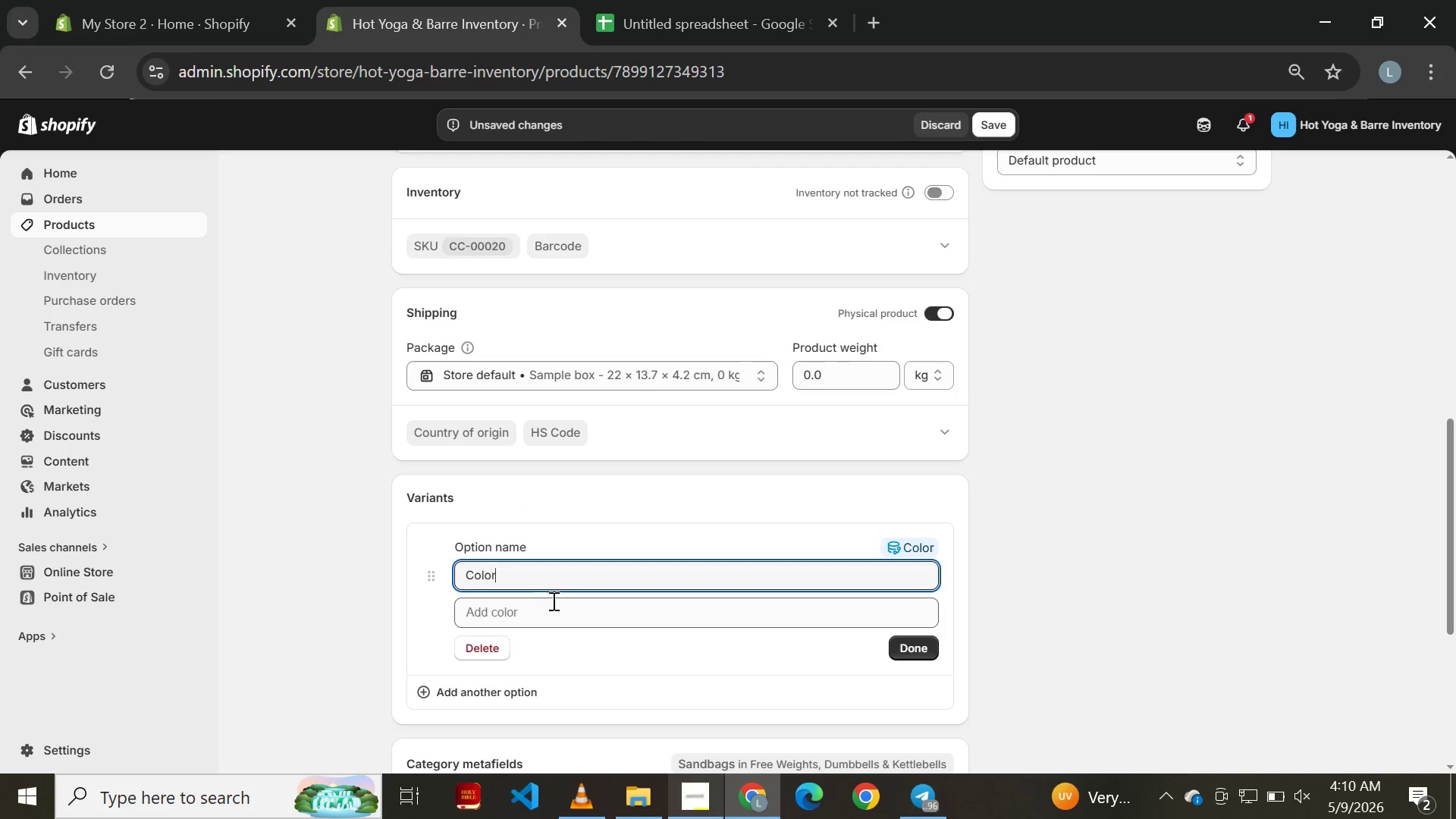 
left_click([556, 603])
 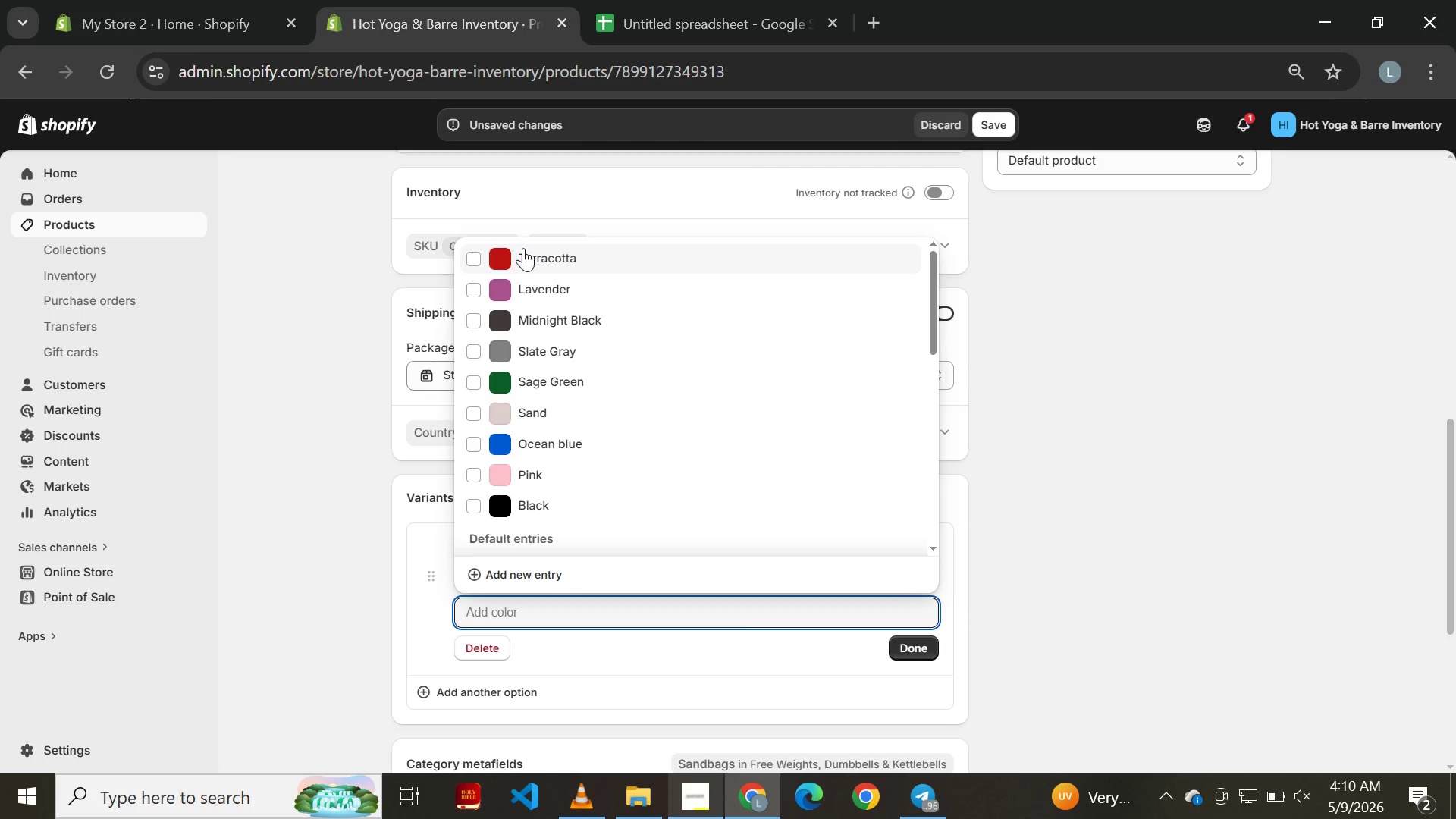 
left_click([541, 313])
 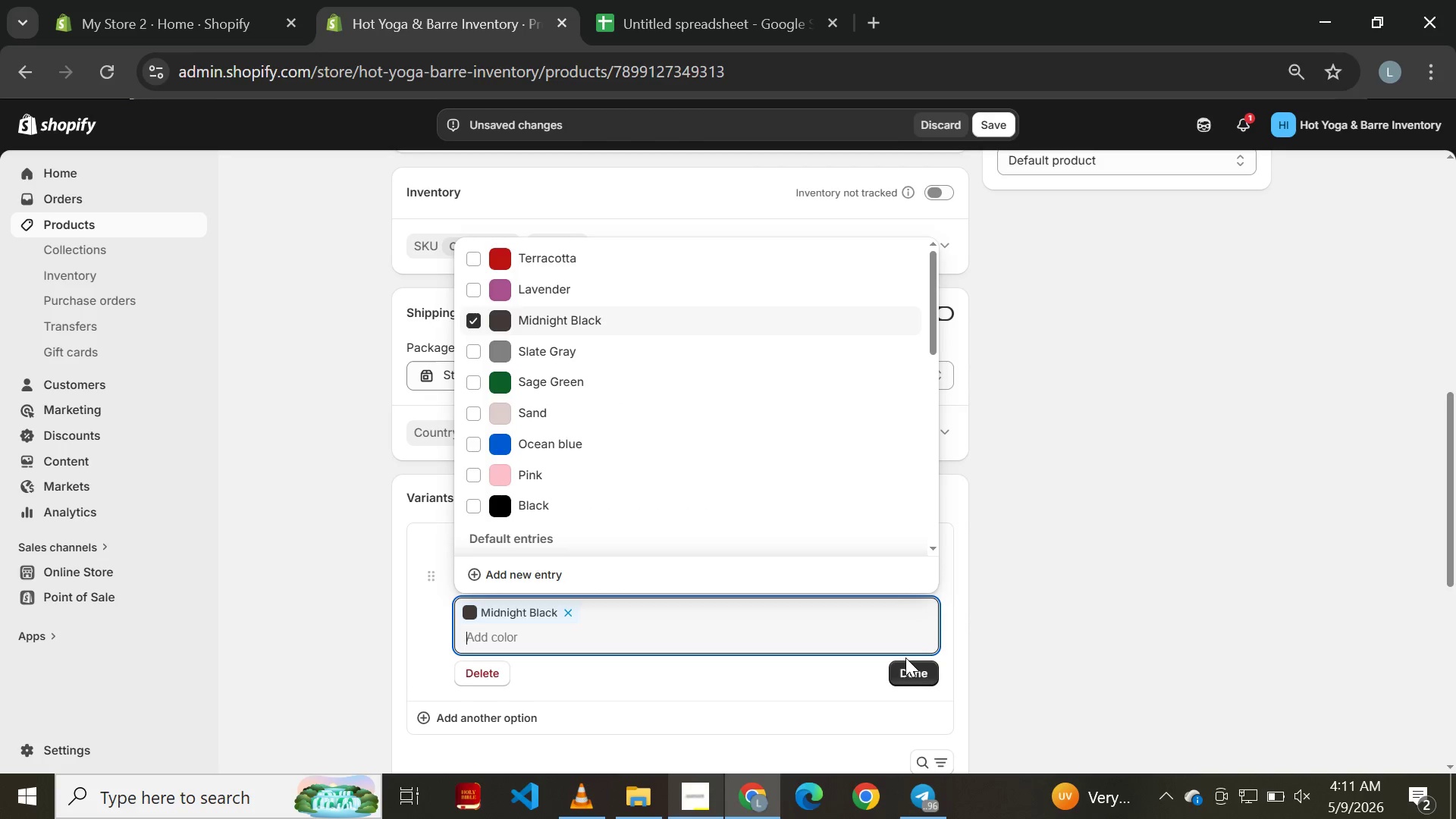 
left_click([912, 667])
 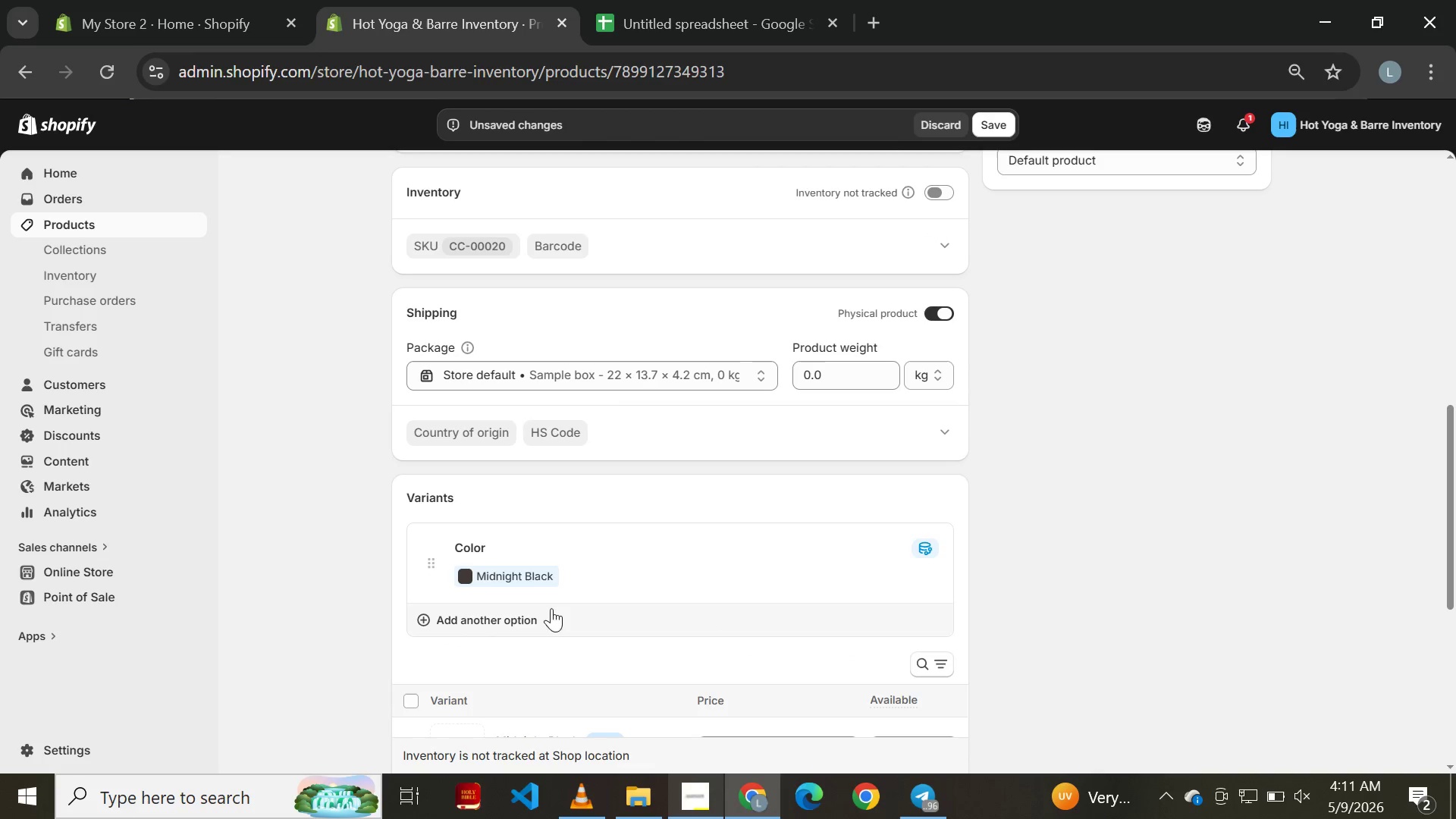 
left_click([506, 626])
 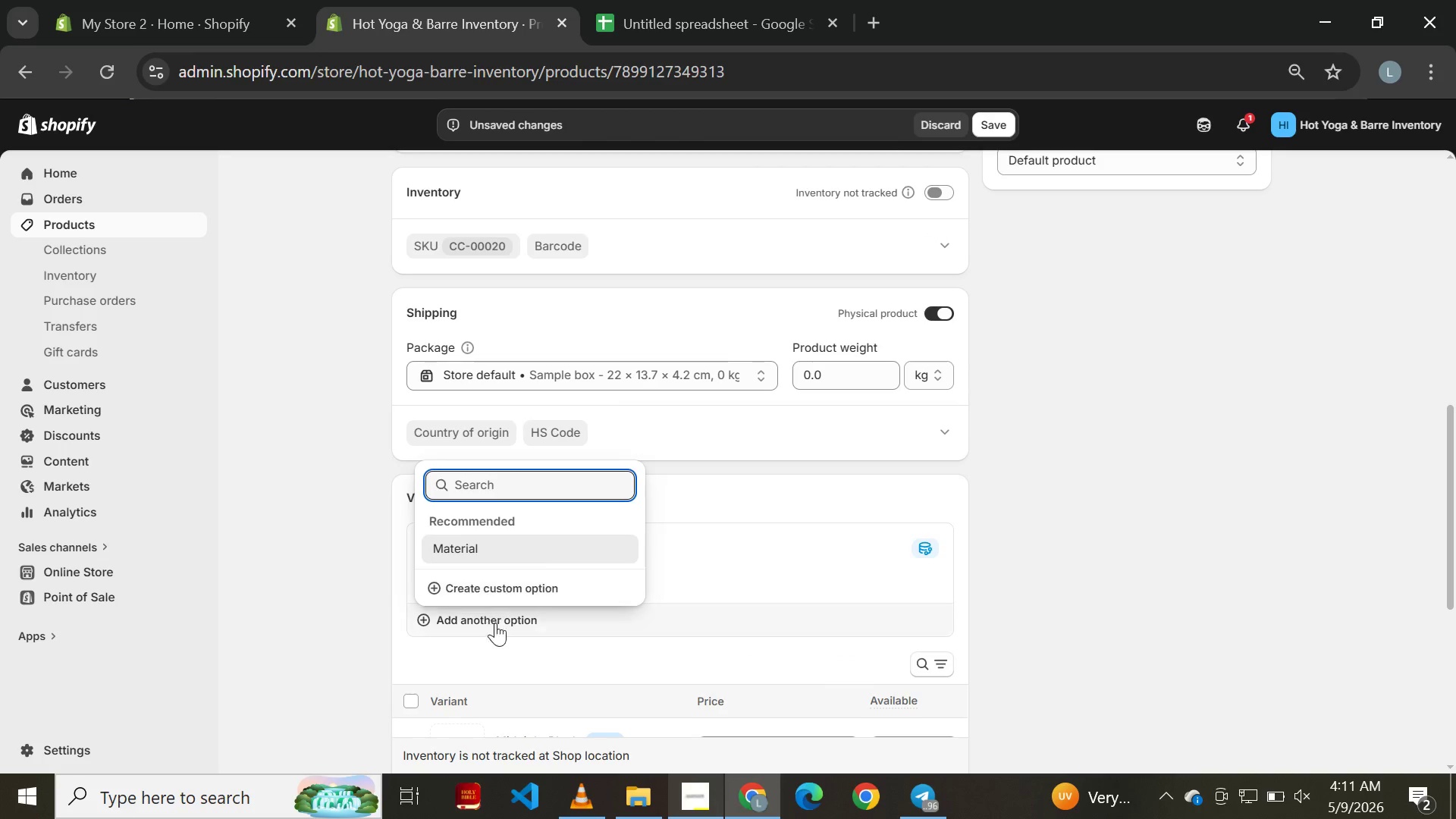 
type(Size)
 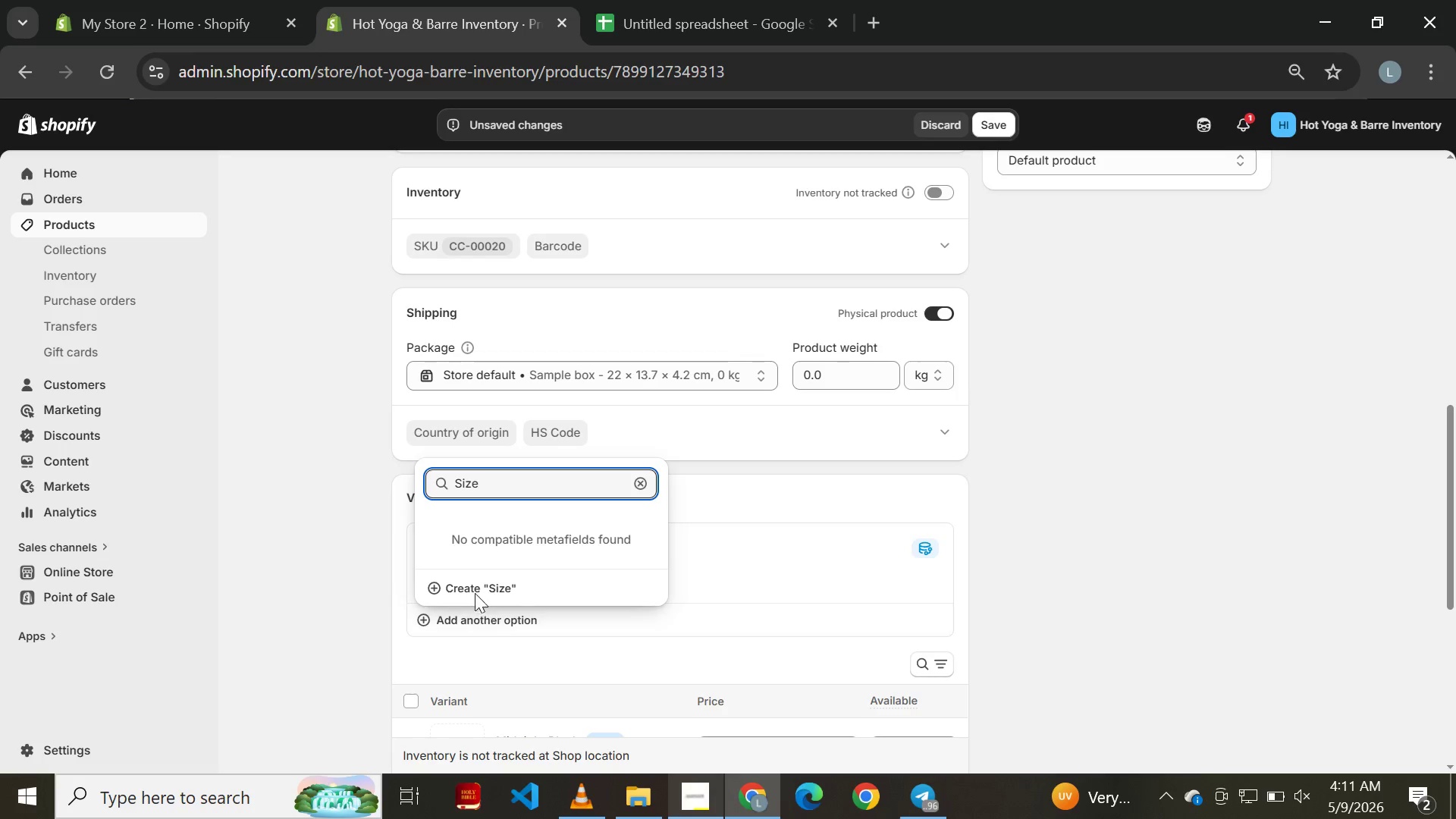 
left_click([472, 590])
 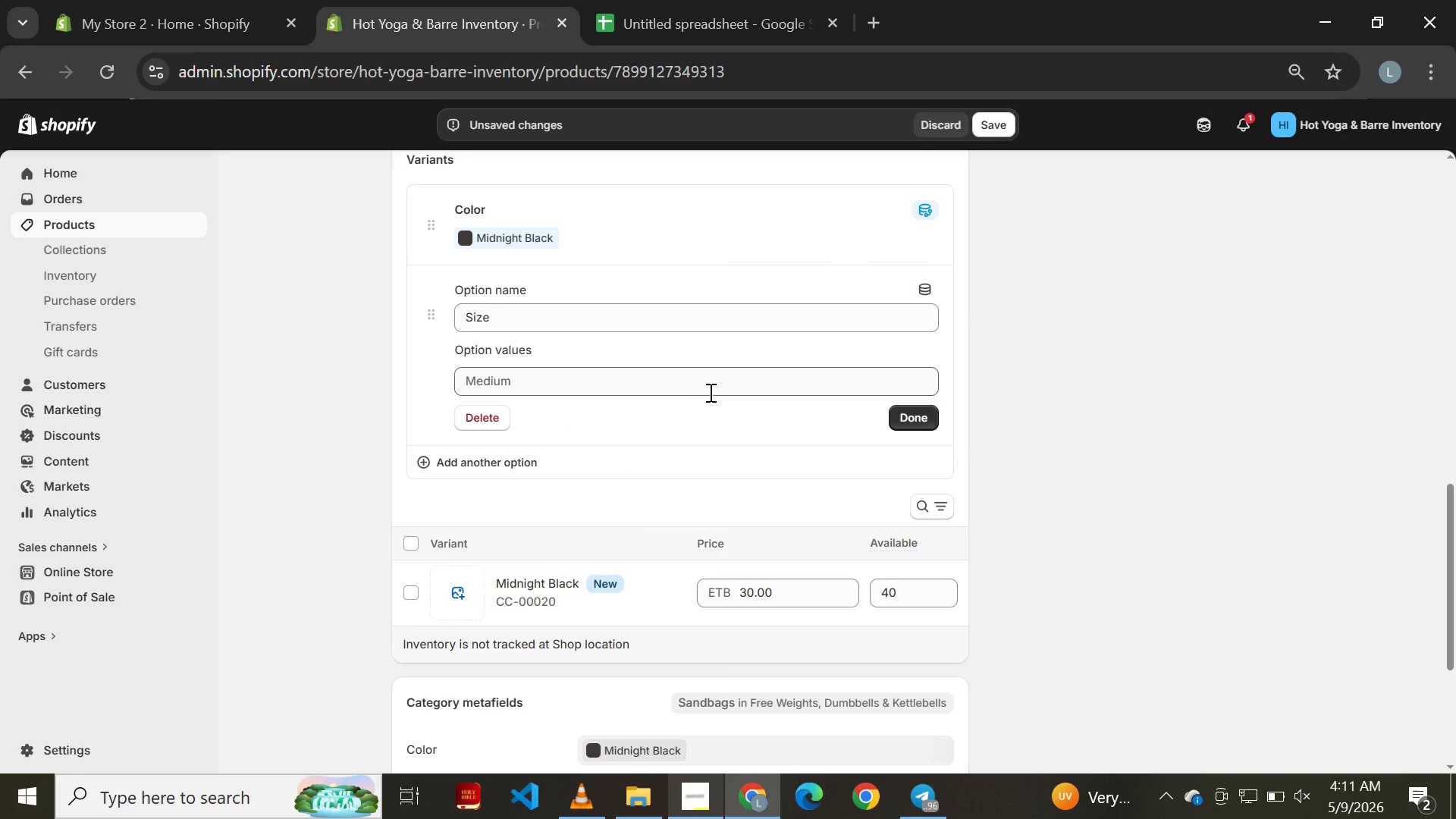 
left_click([923, 422])
 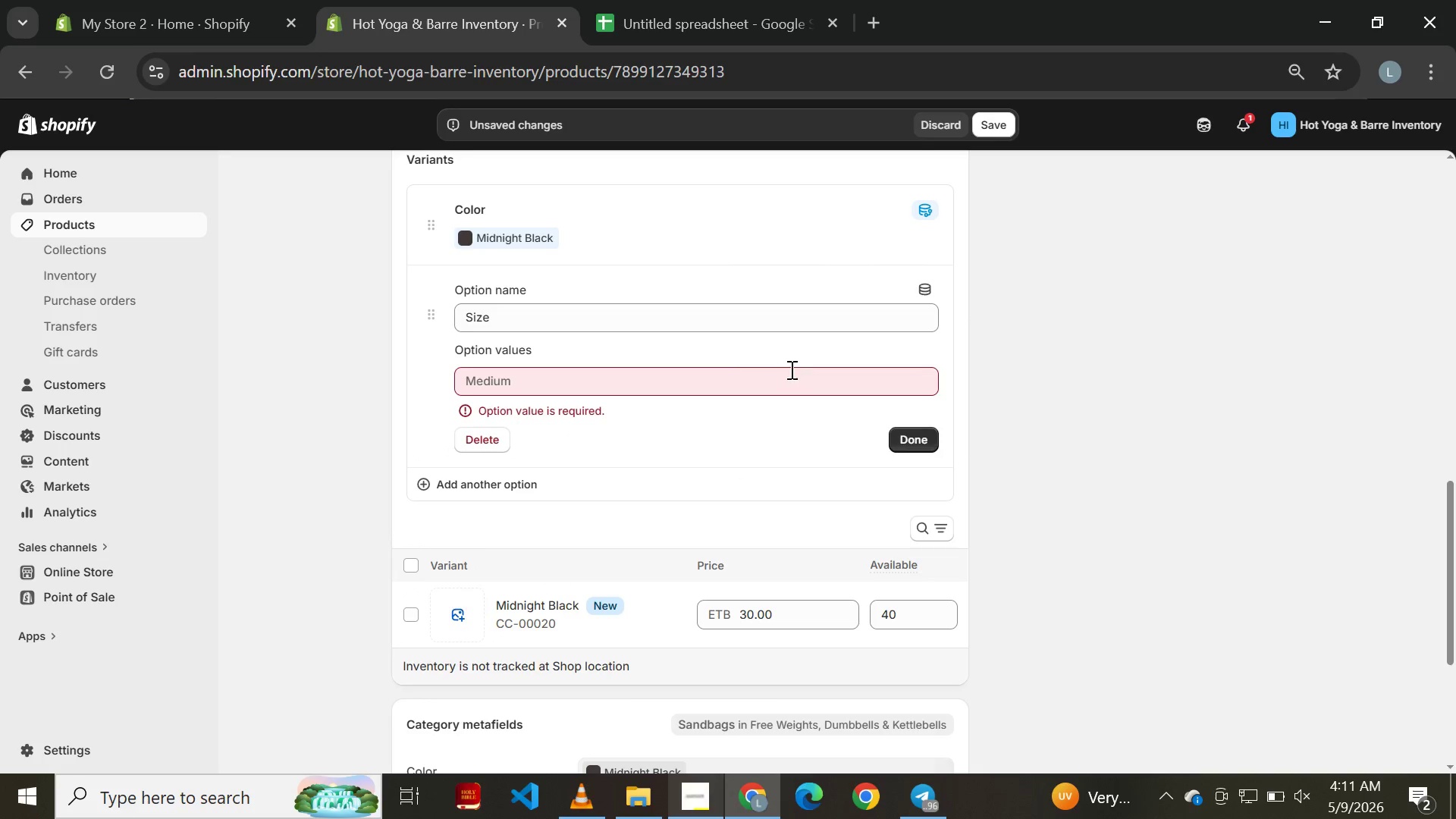 
left_click([794, 375])
 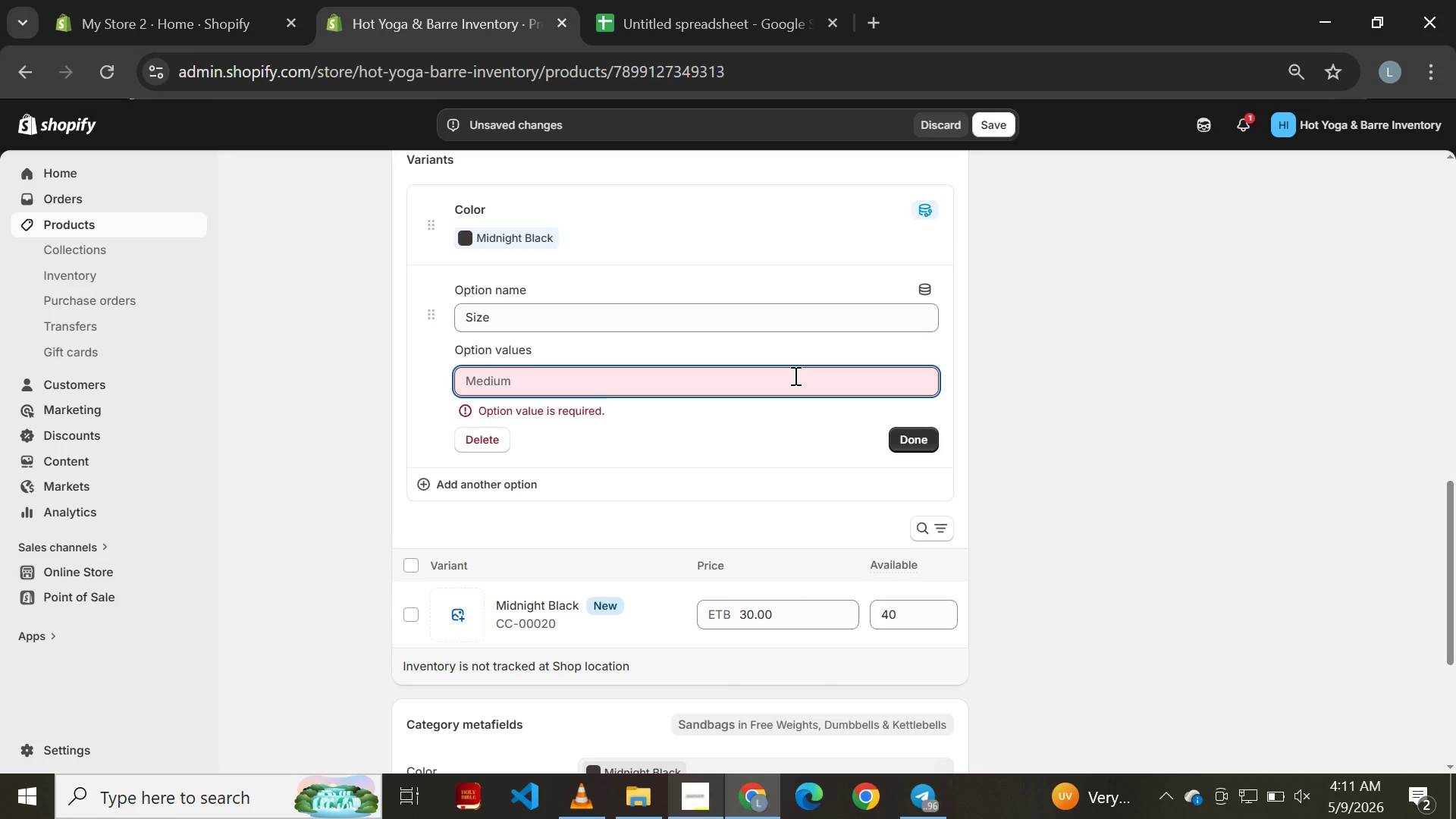 
type(Medium)
 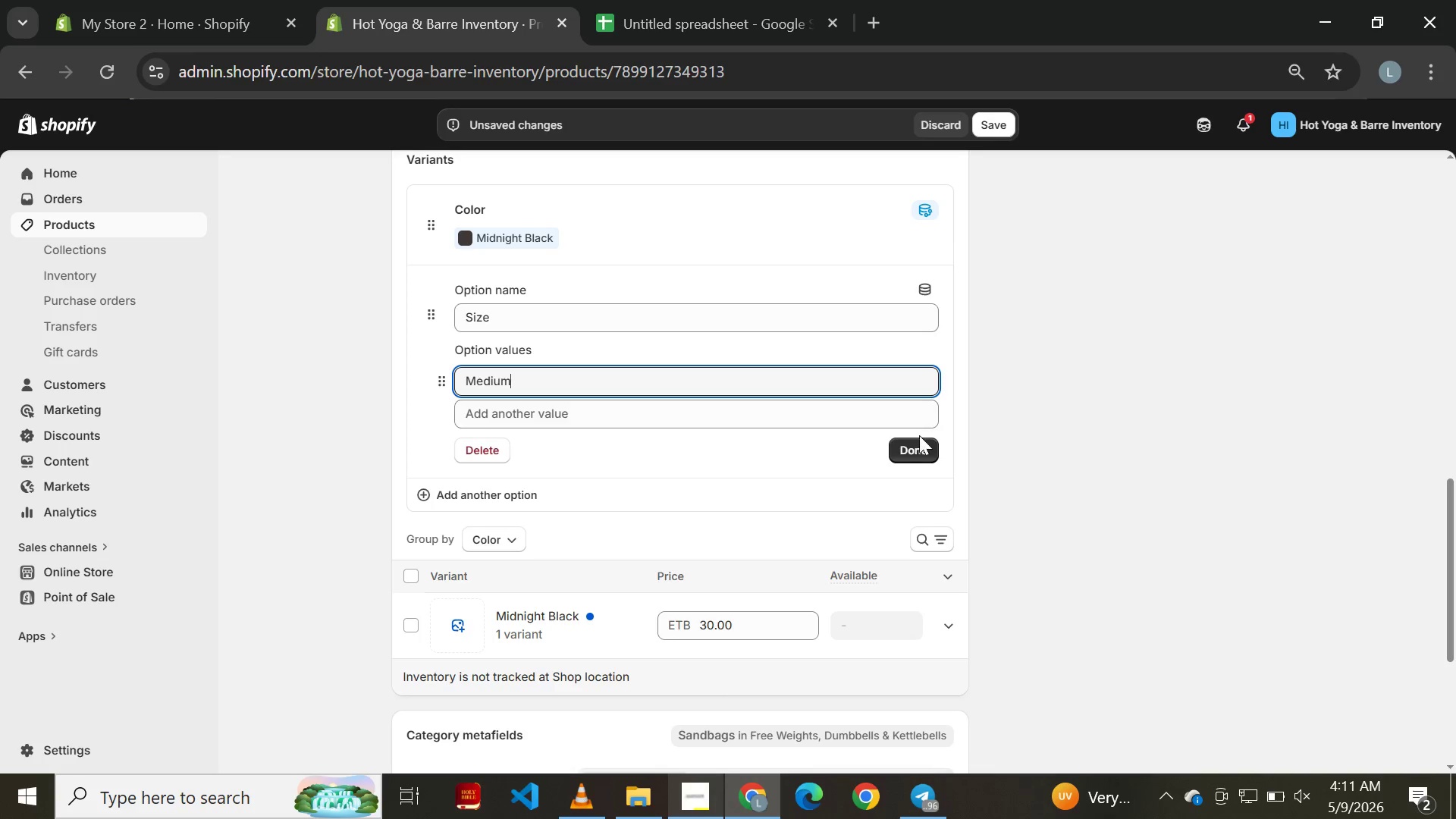 
left_click([920, 447])
 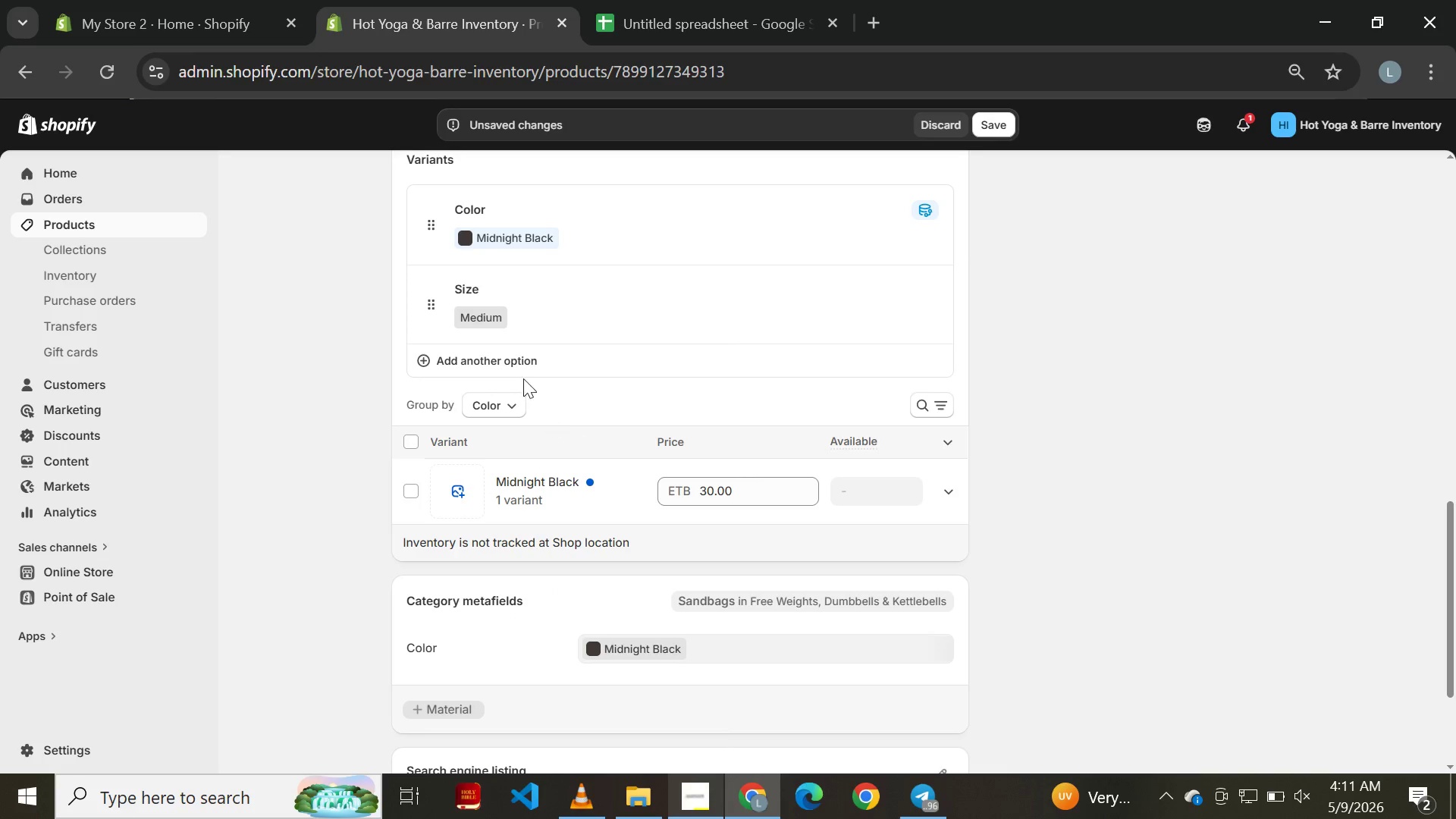 
left_click([512, 351])
 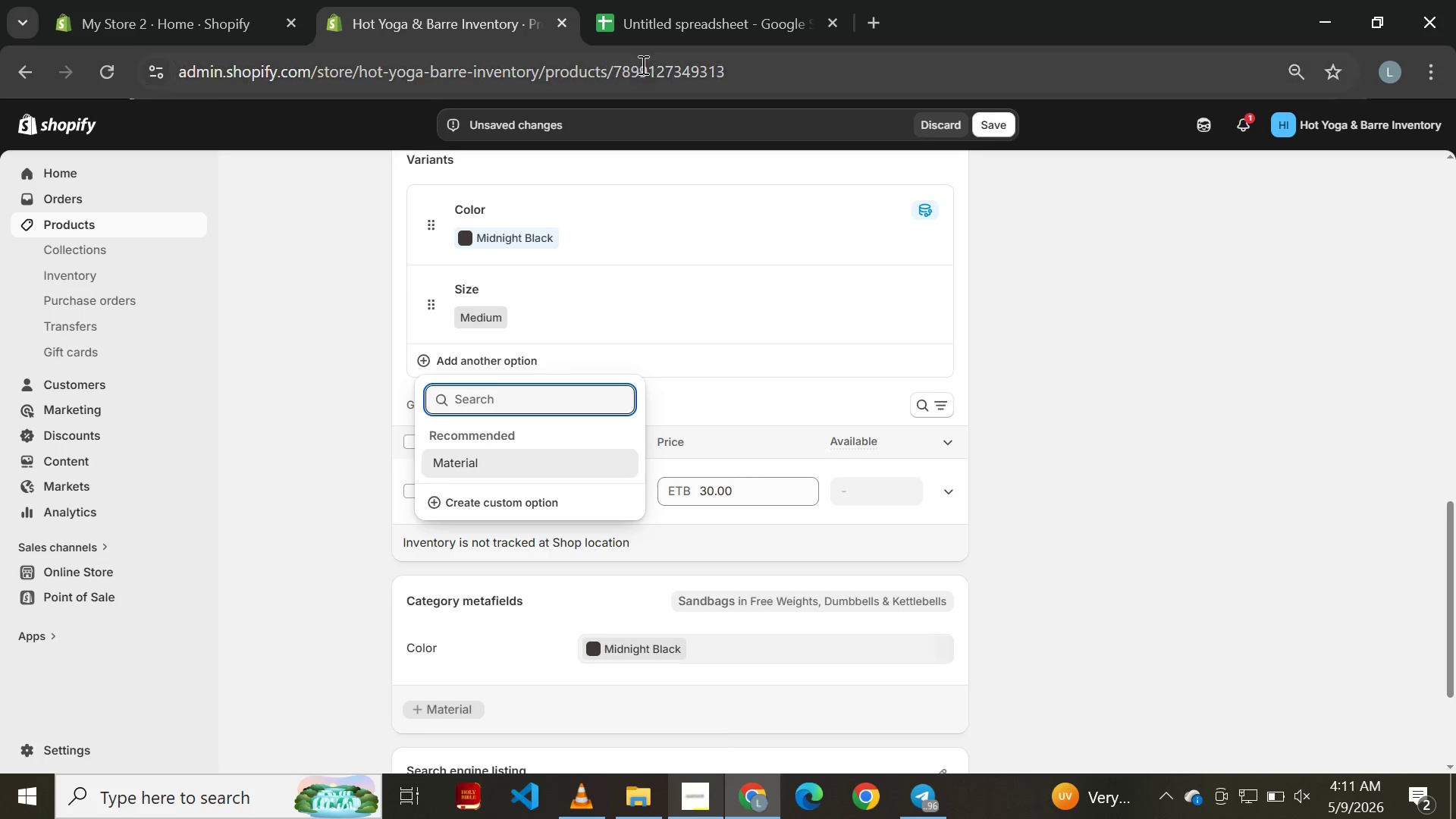 
left_click([695, 9])
 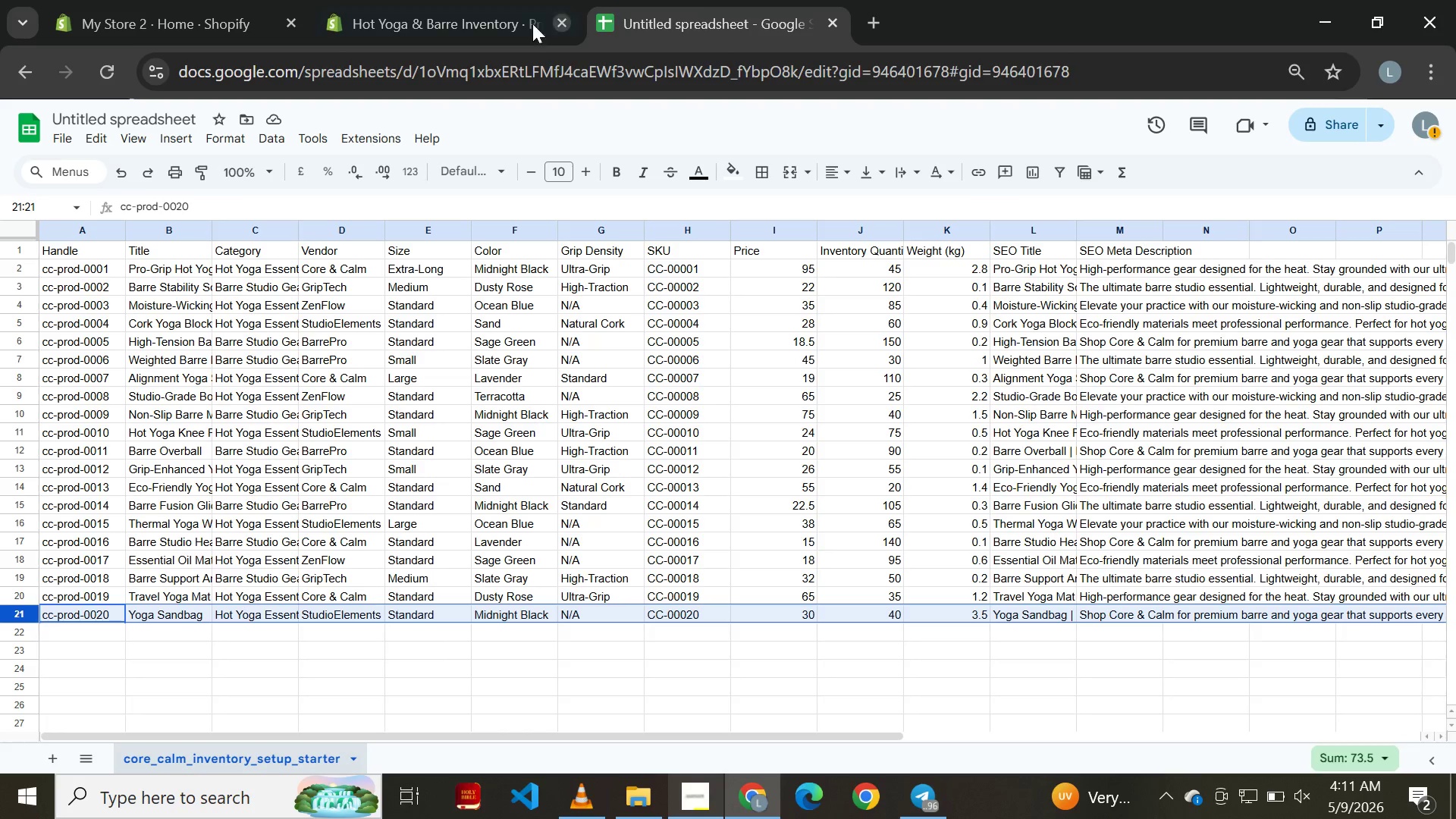 
left_click([442, 21])
 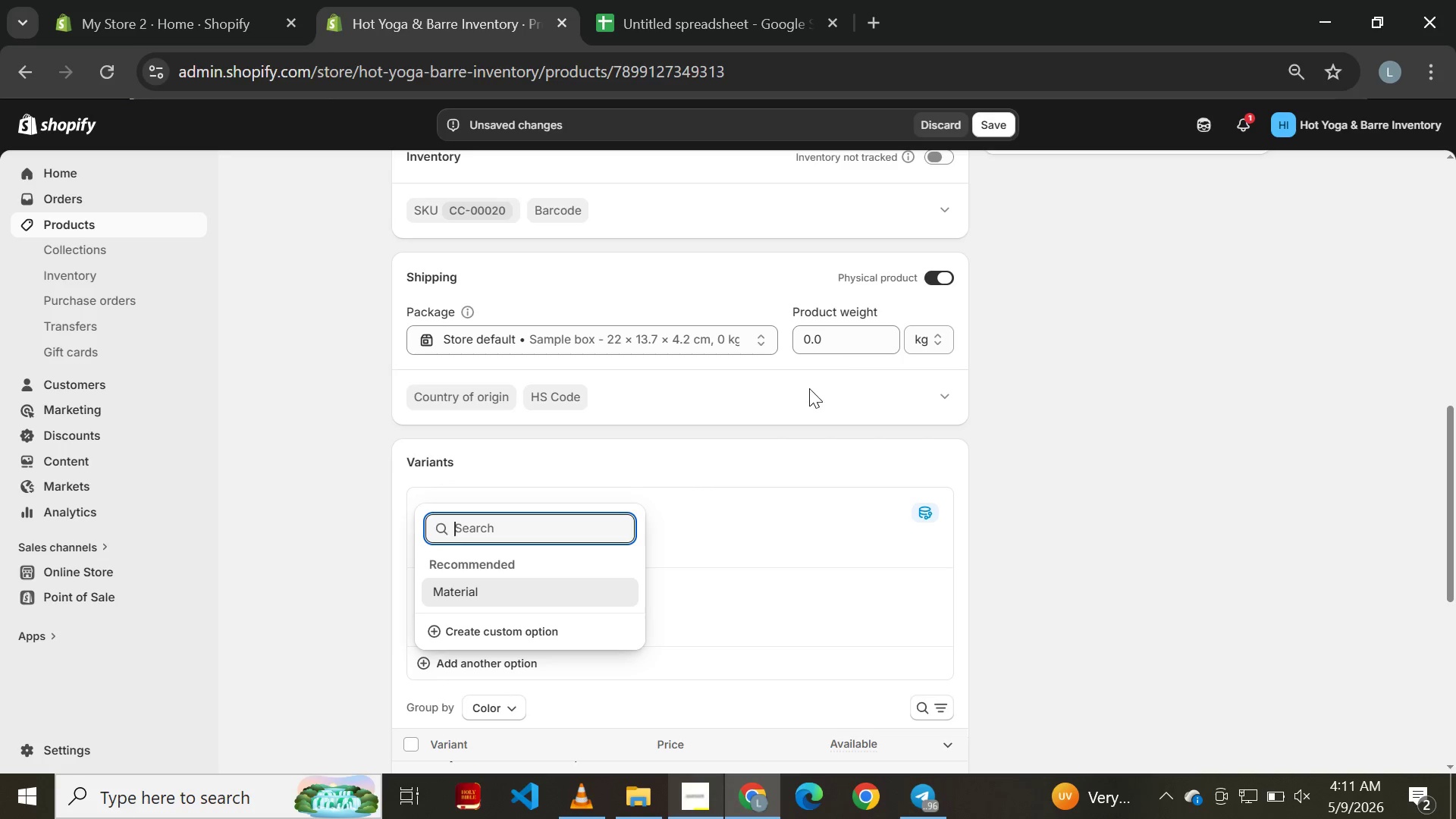 
left_click([849, 345])
 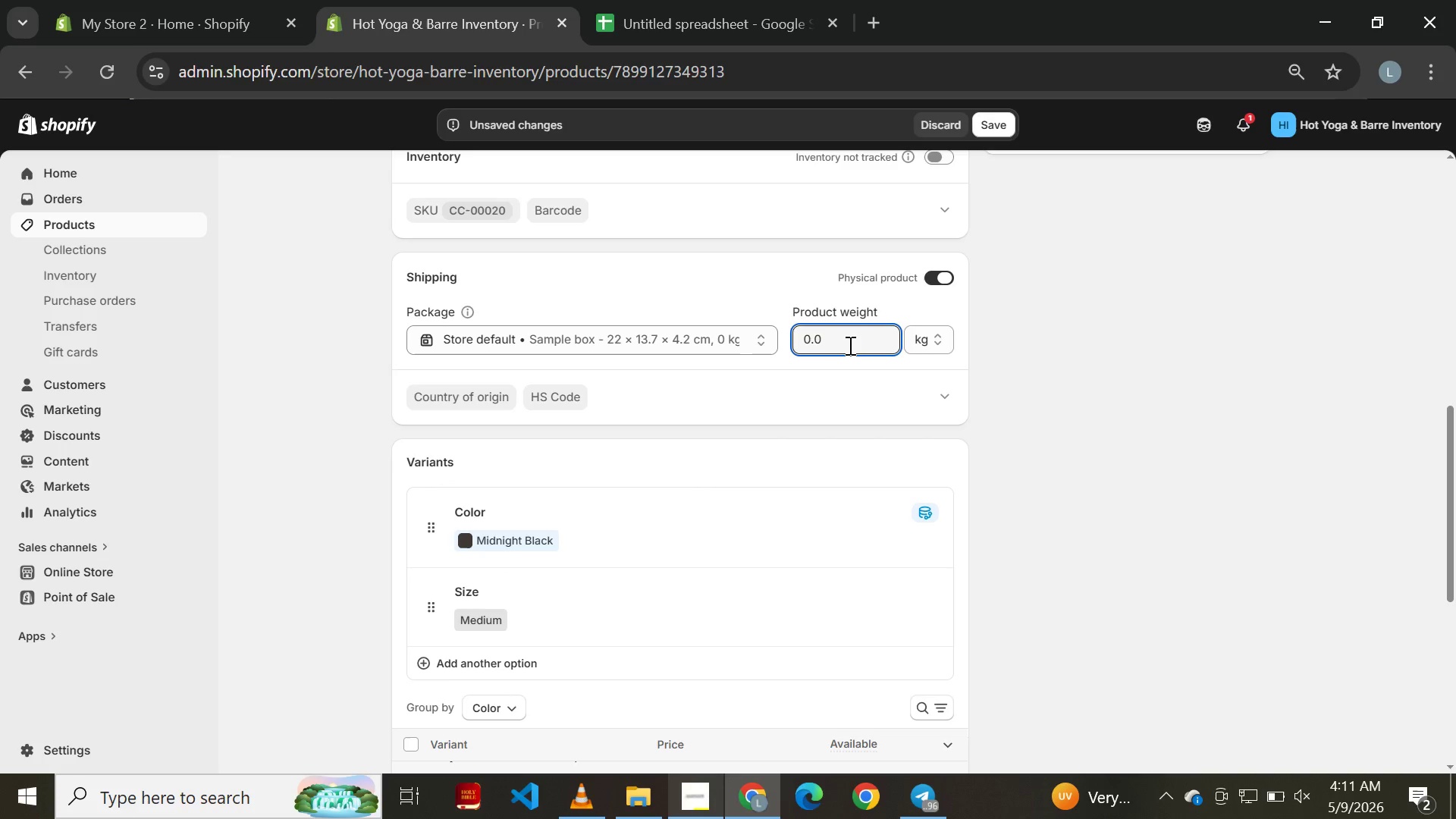 
double_click([849, 345])
 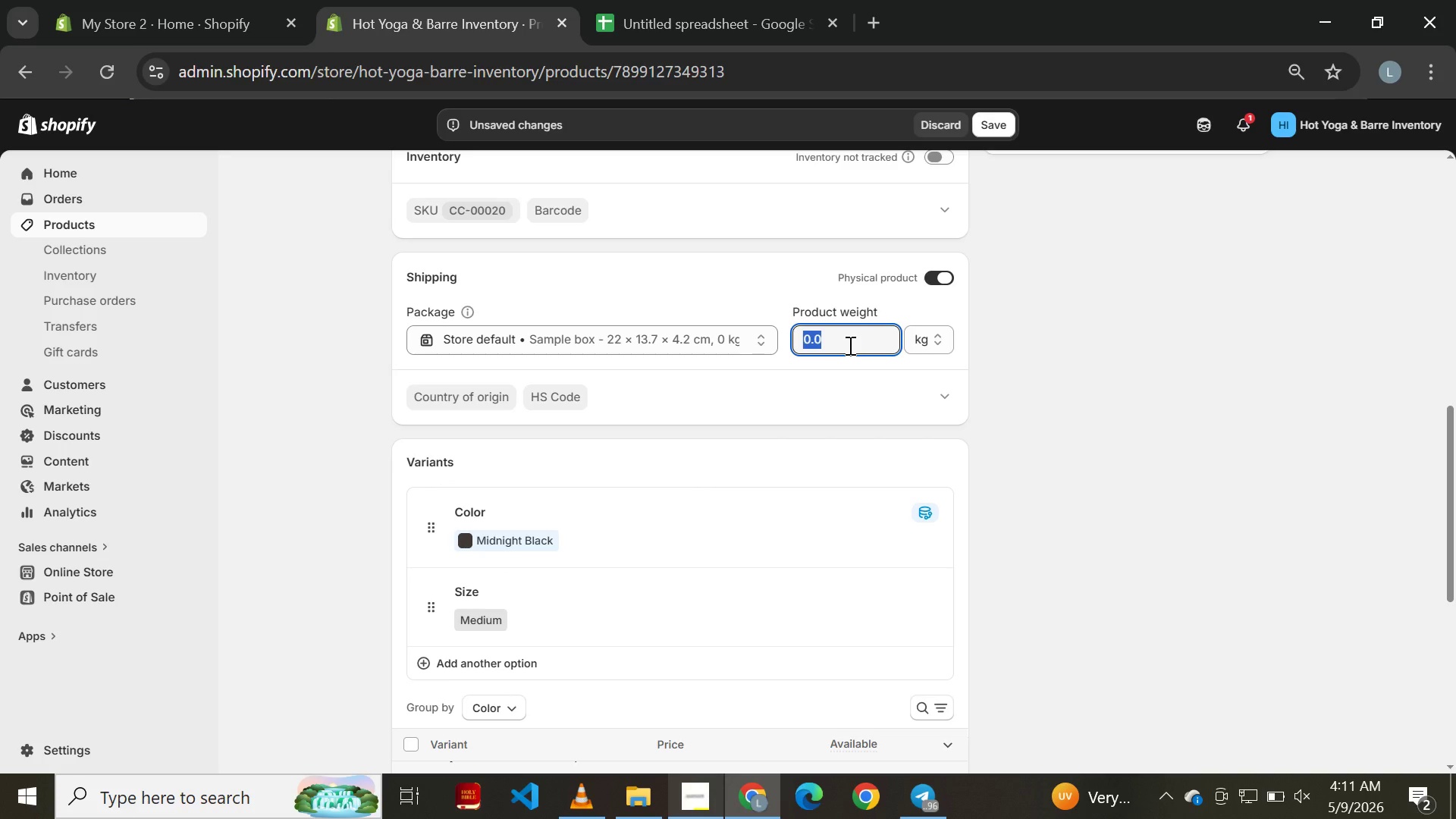 
key(Backspace)
 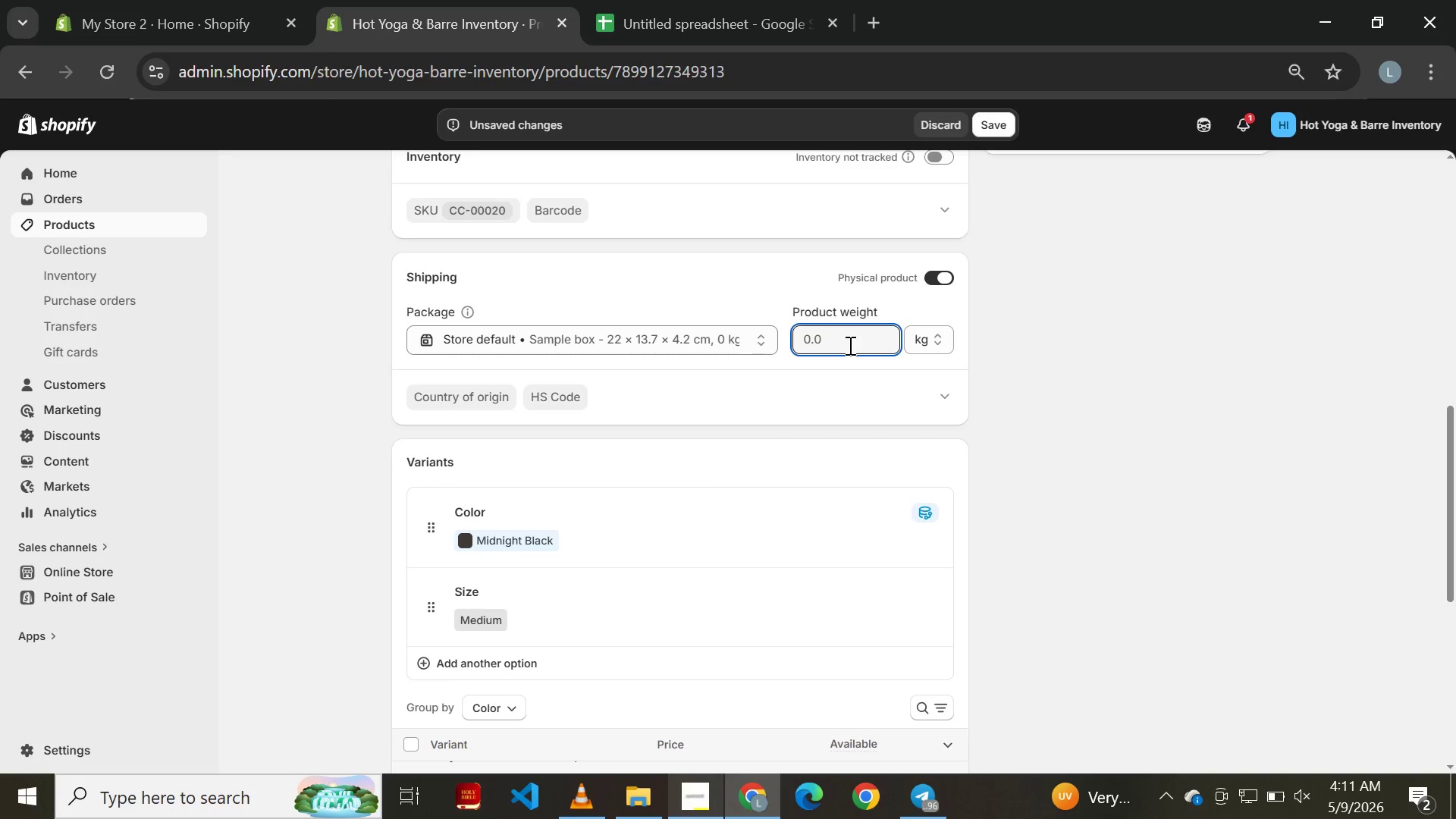 
key(3)
 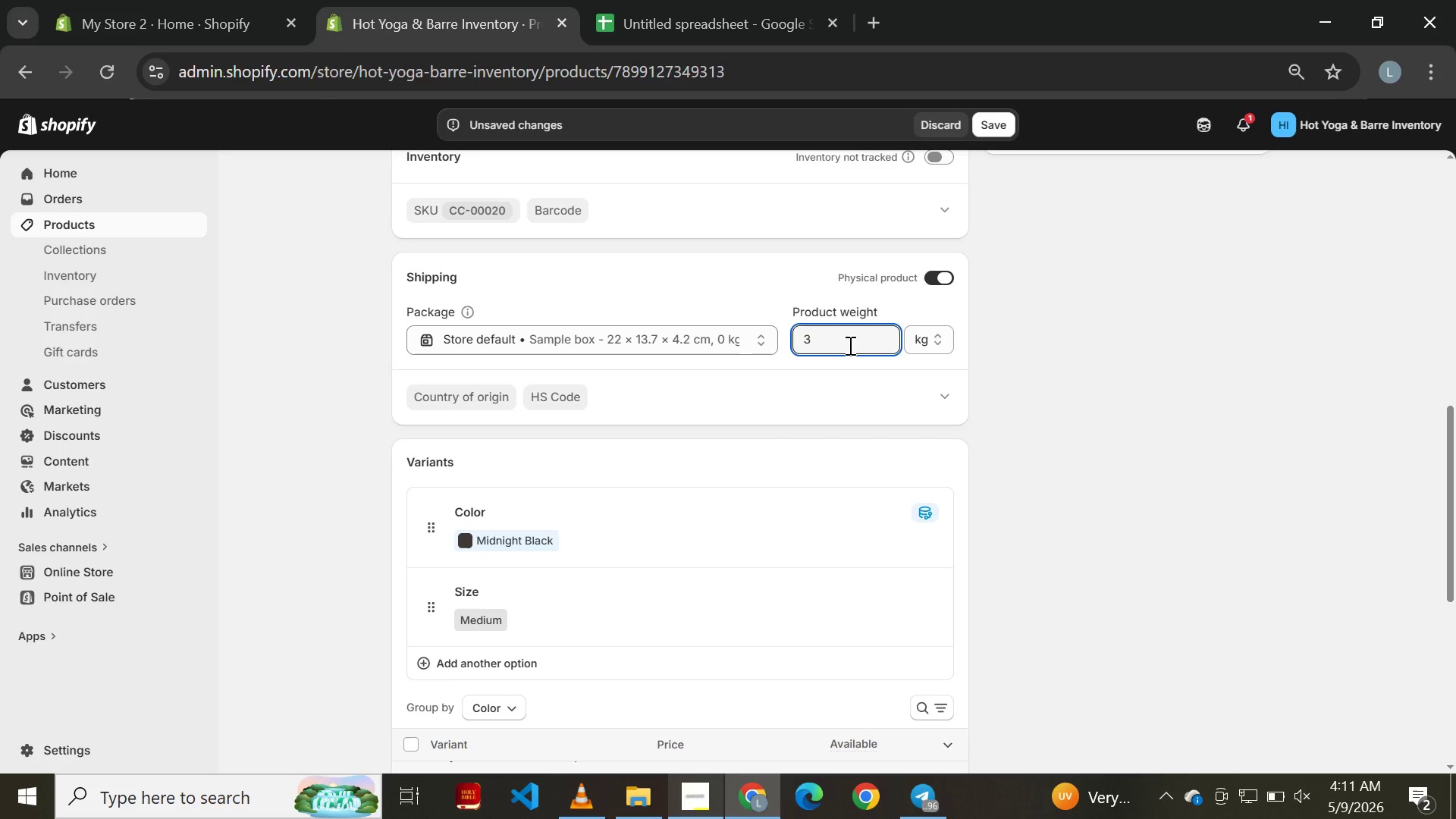 
key(Period)
 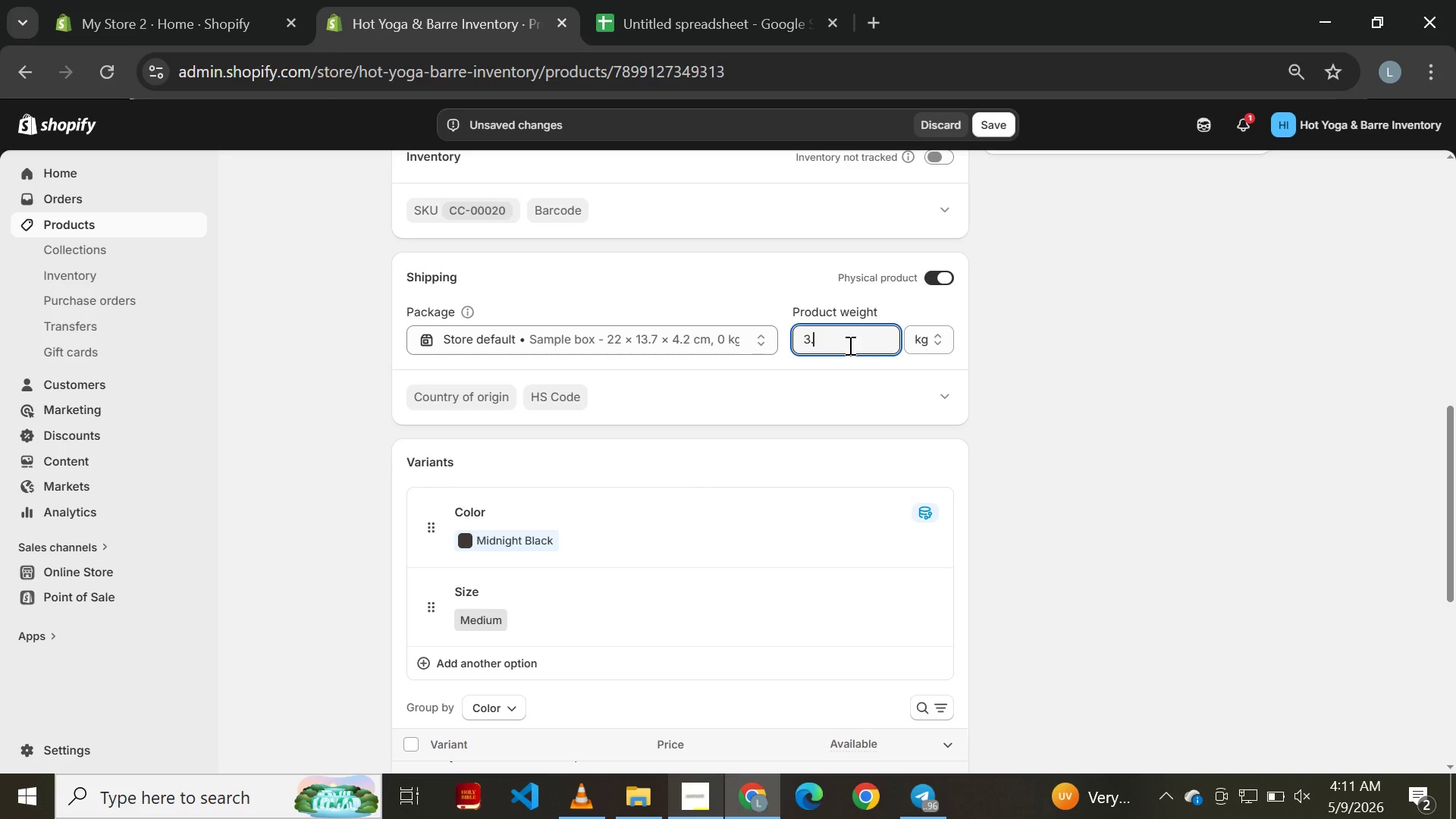 
key(5)
 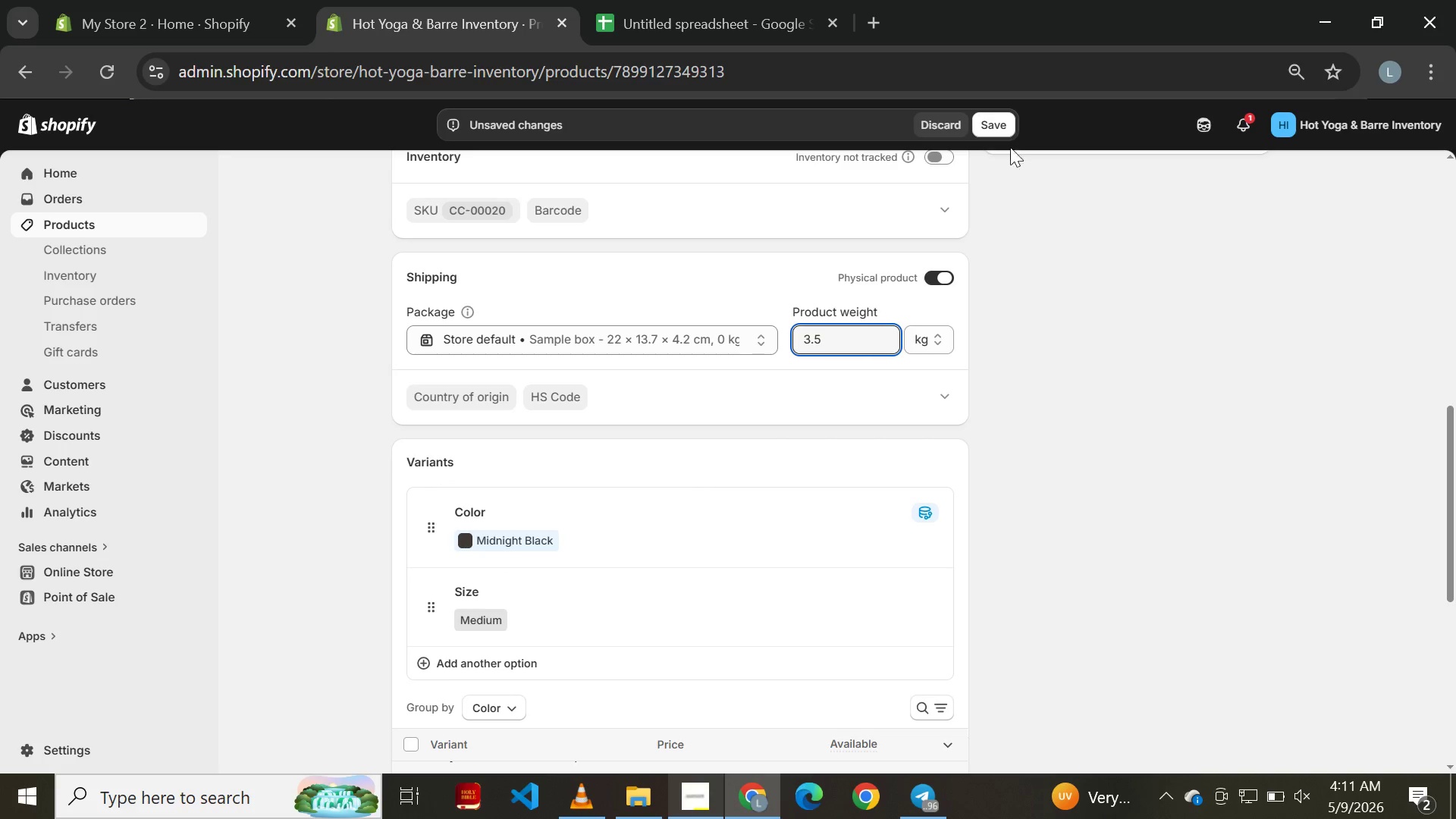 
left_click([997, 121])
 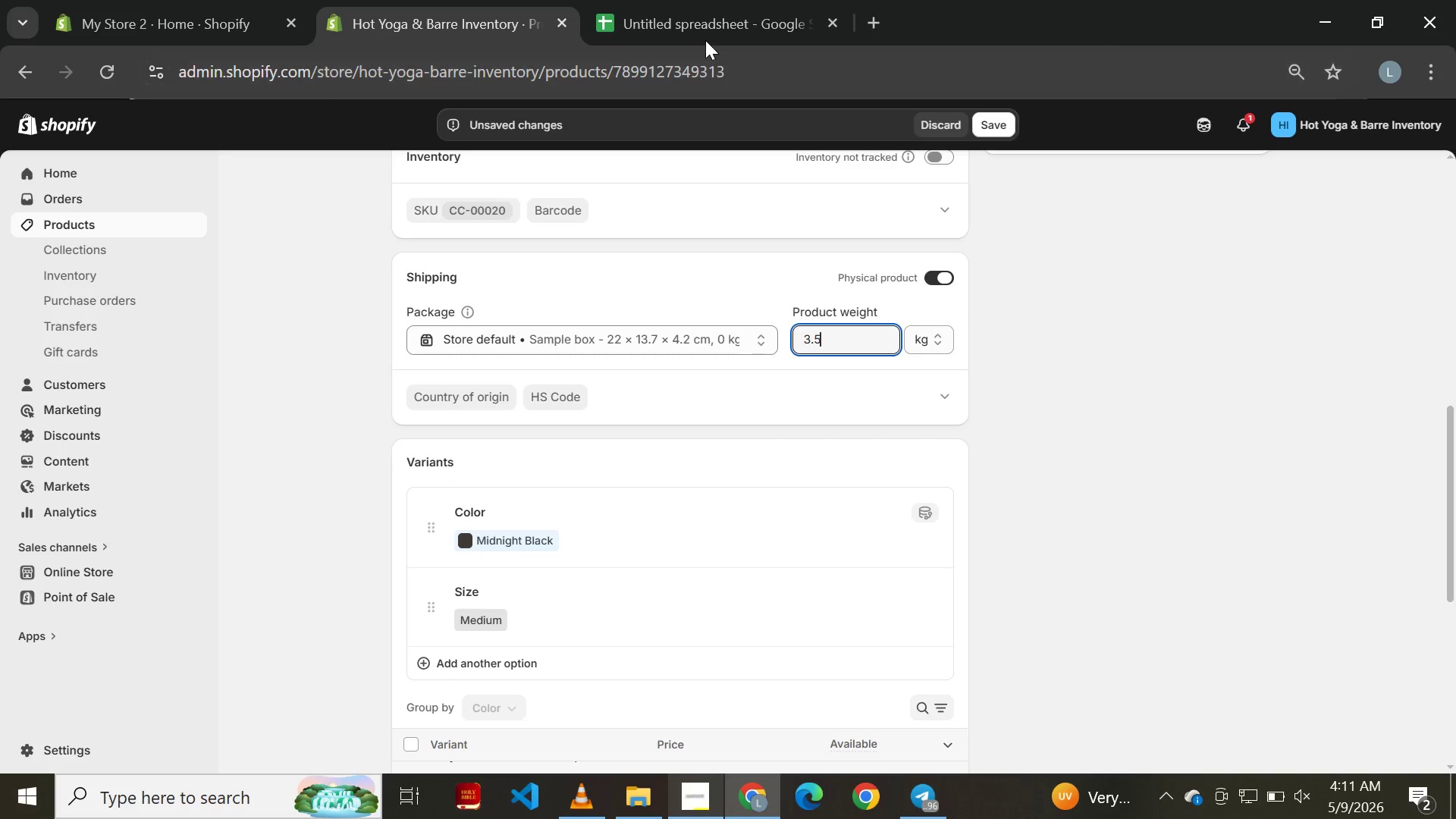 
left_click([704, 32])
 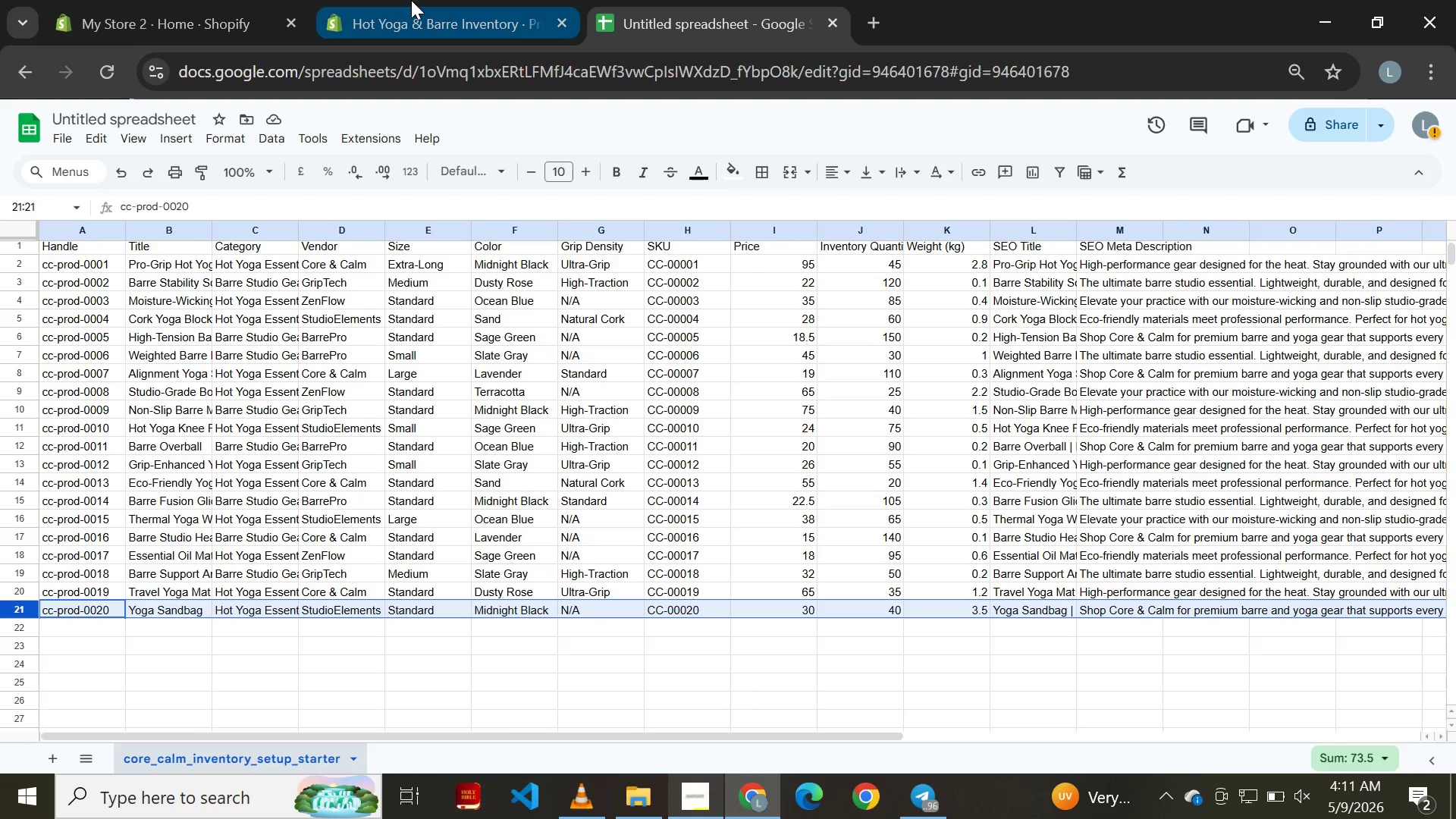 
wait(15.73)
 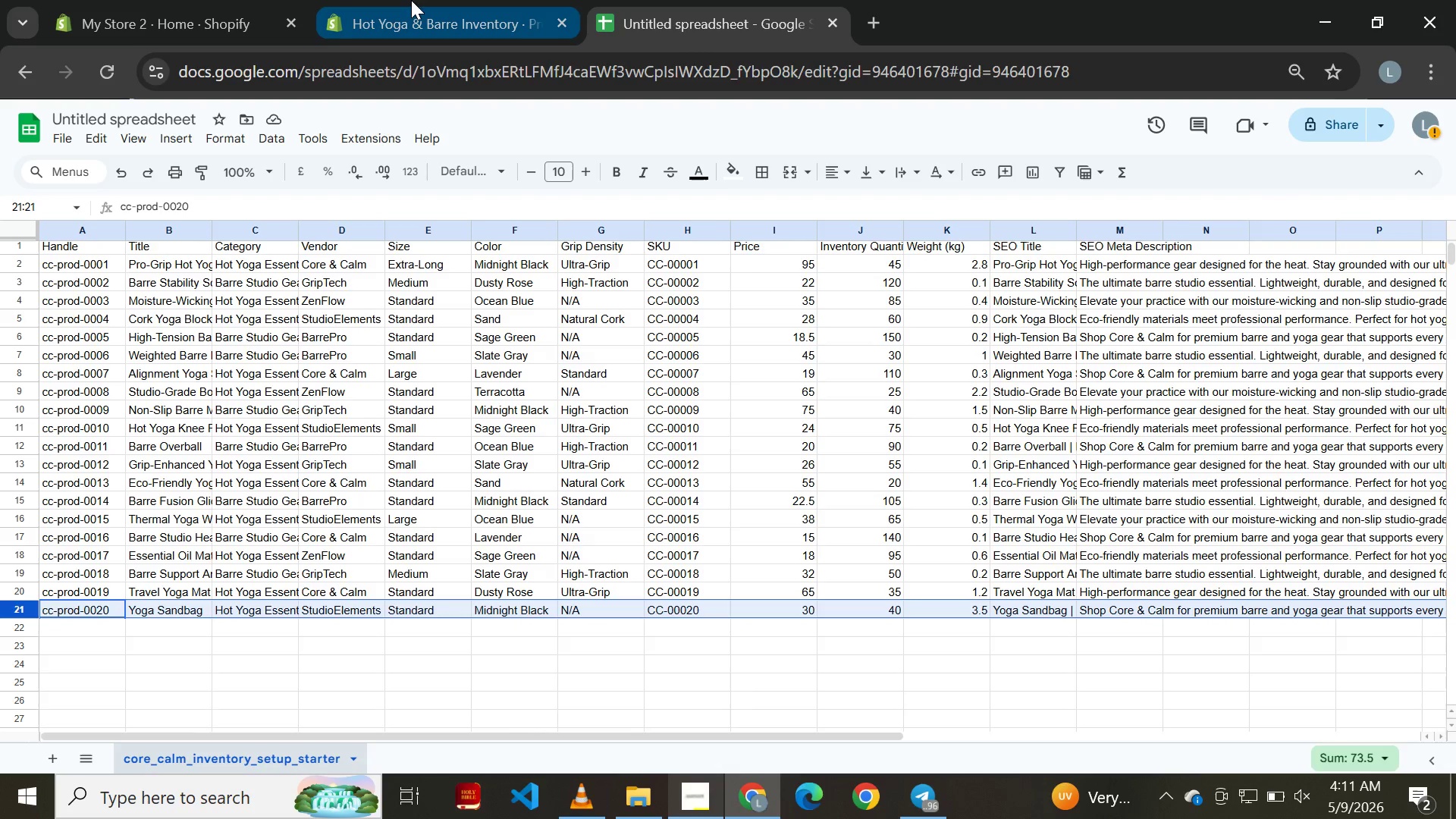 
left_click([721, 268])
 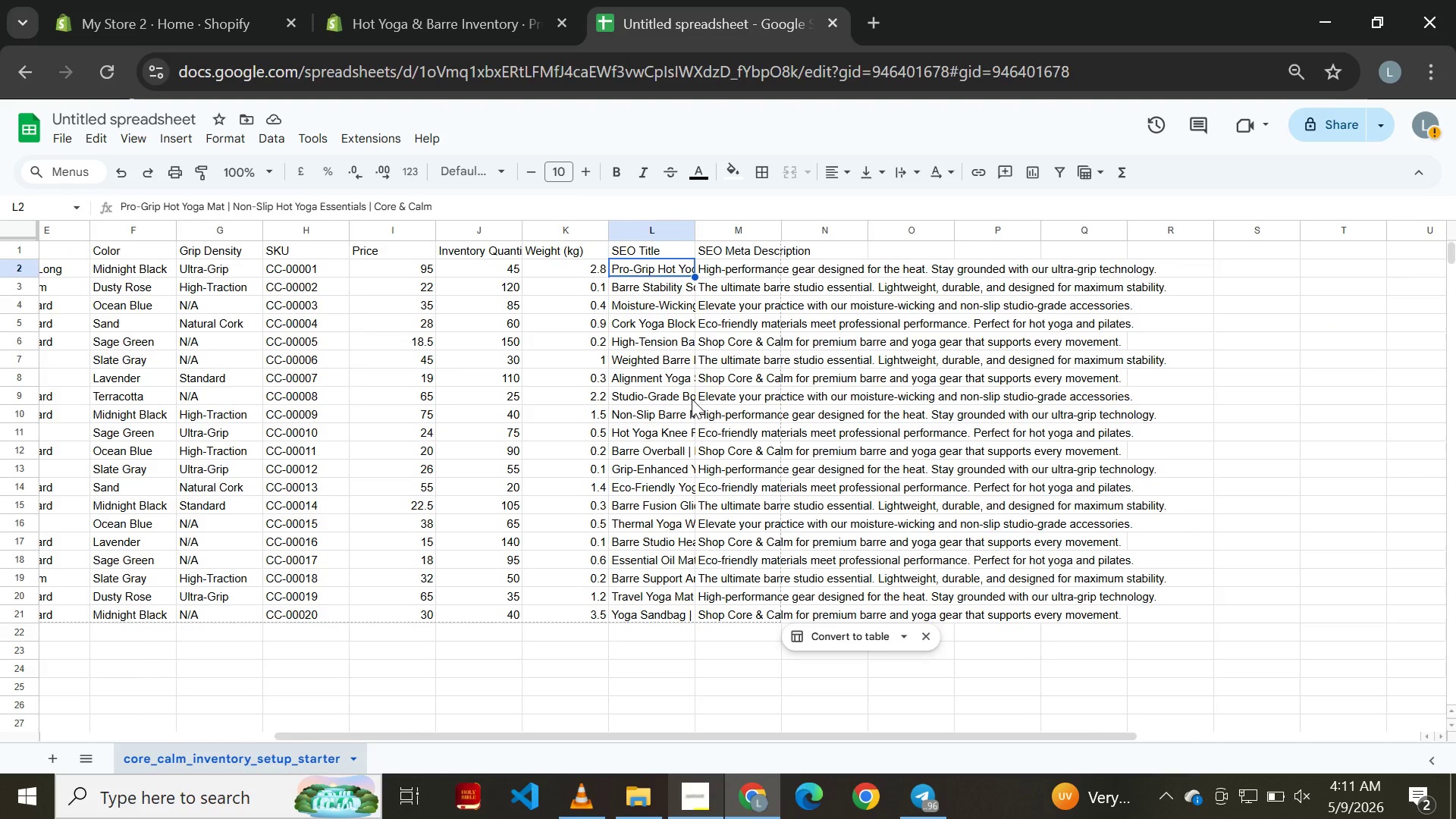 
wait(6.3)
 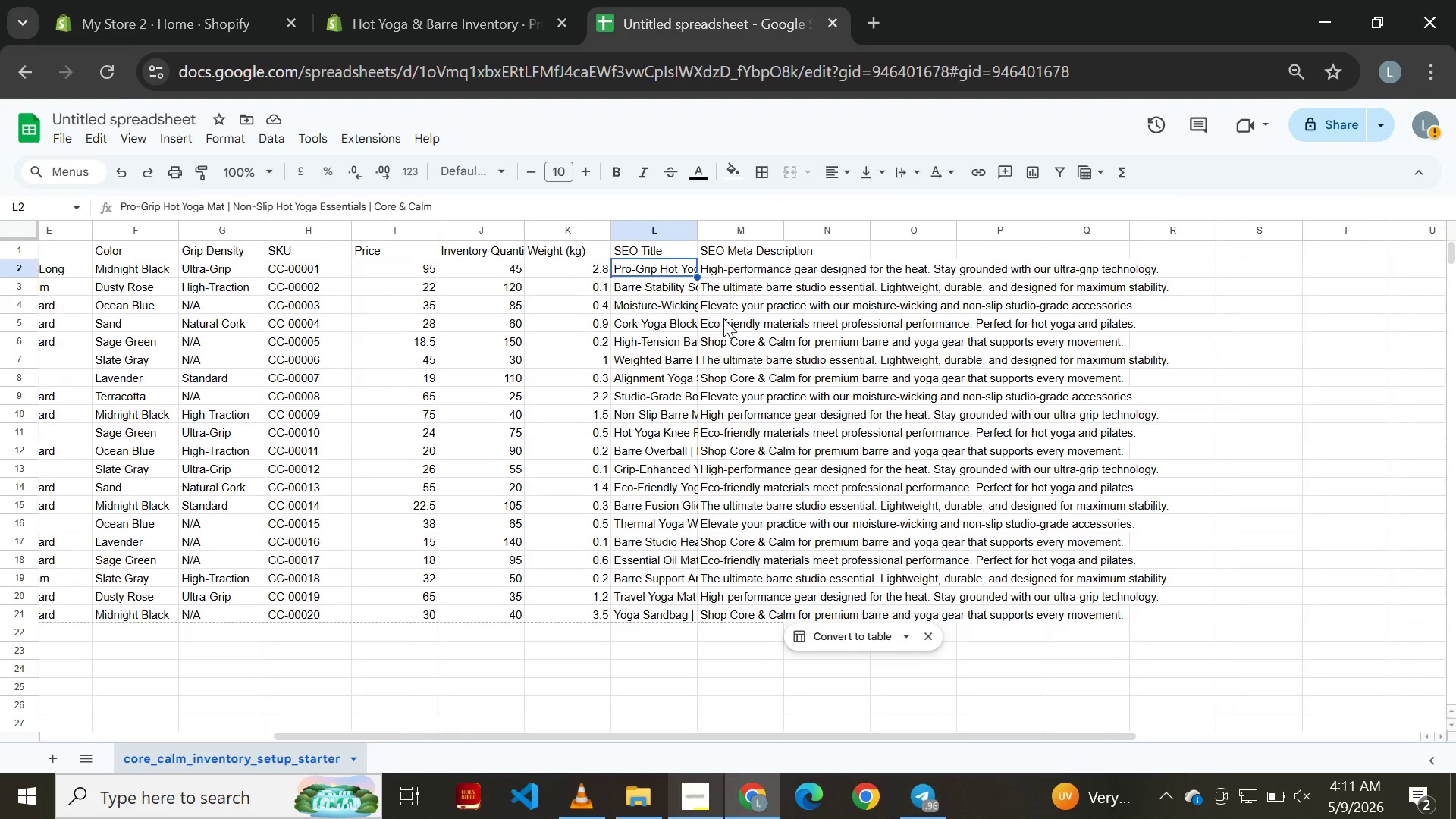 
left_click([412, 37])
 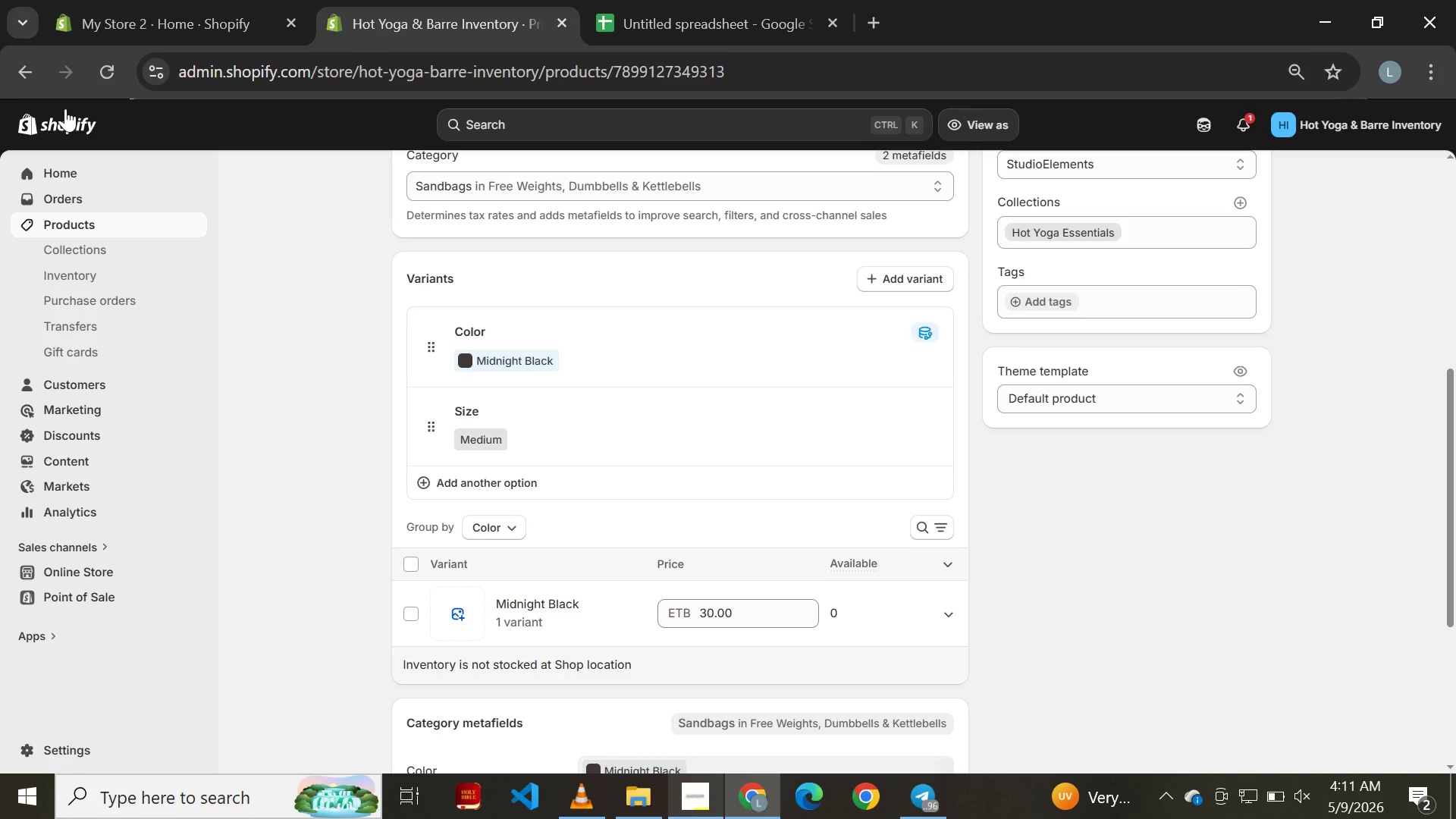 
left_click([0, 61])
 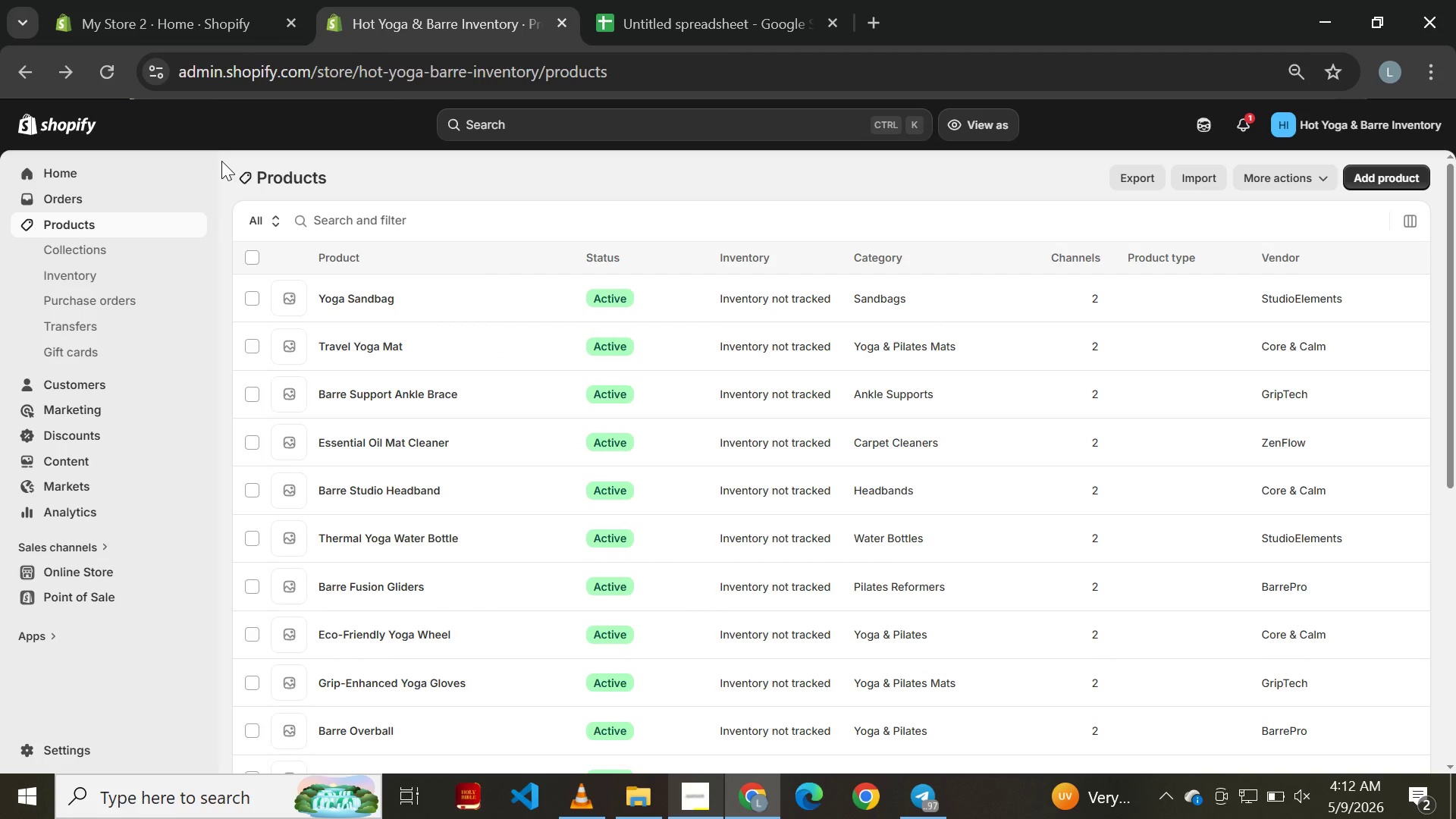 
wait(14.25)
 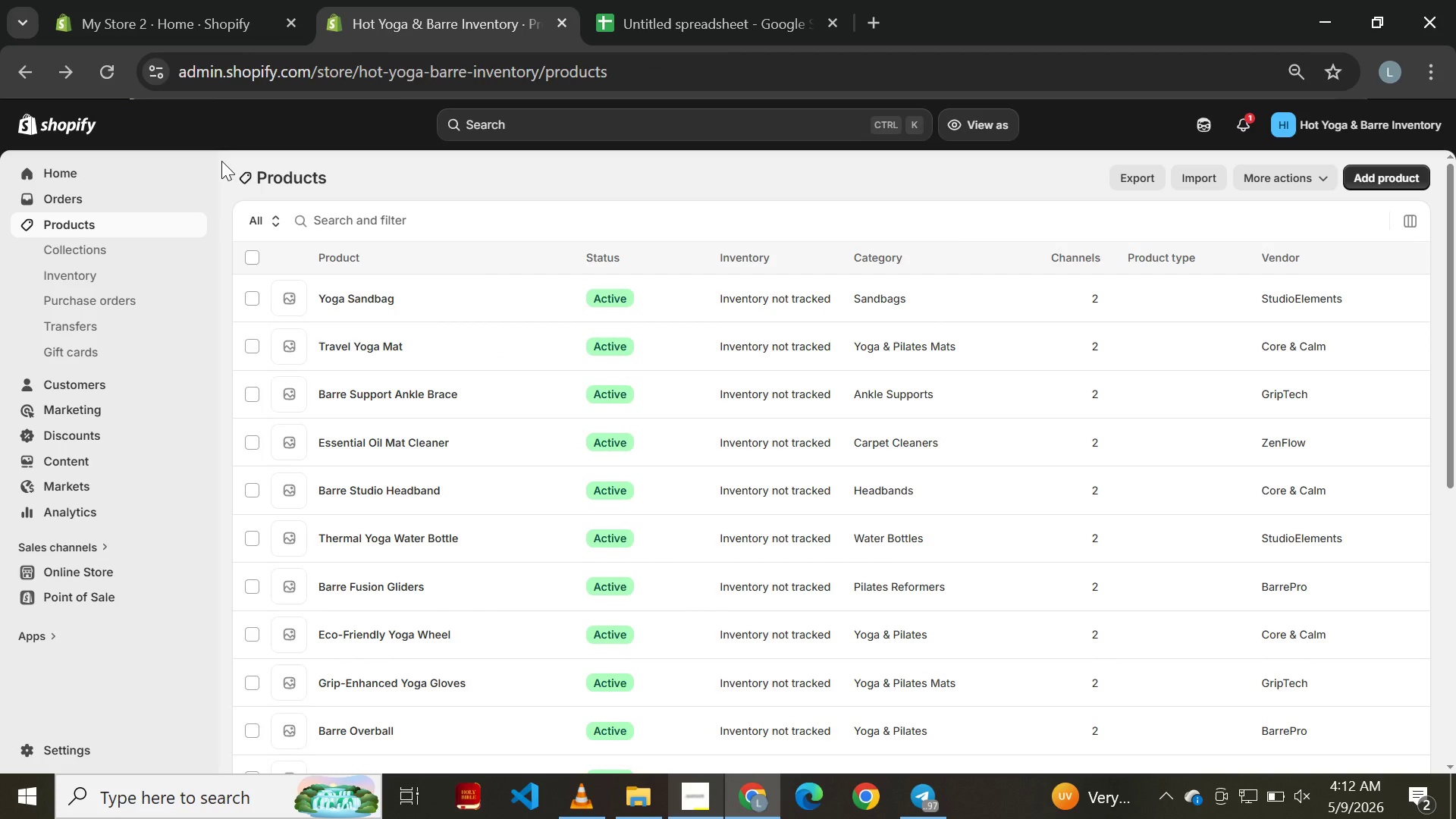 
left_click([690, 818])